 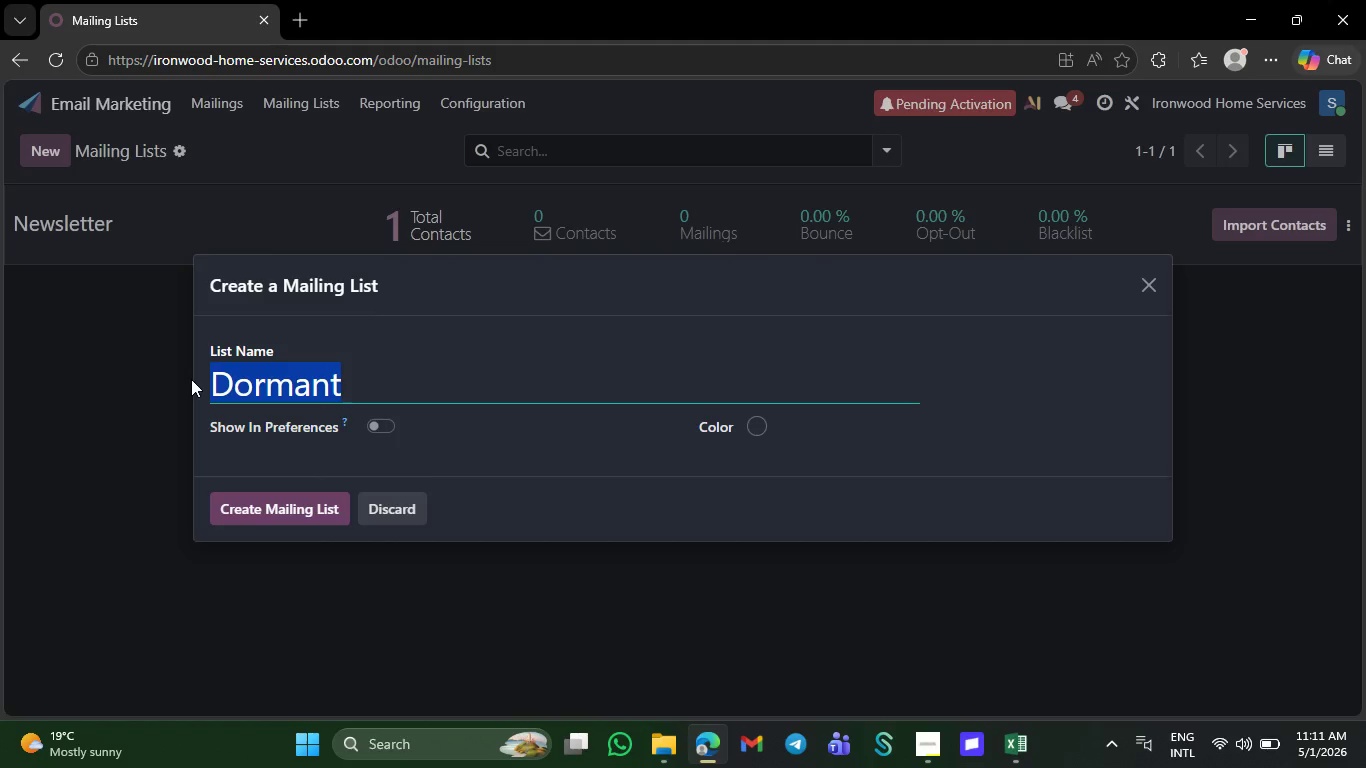 
key(Control+V)
 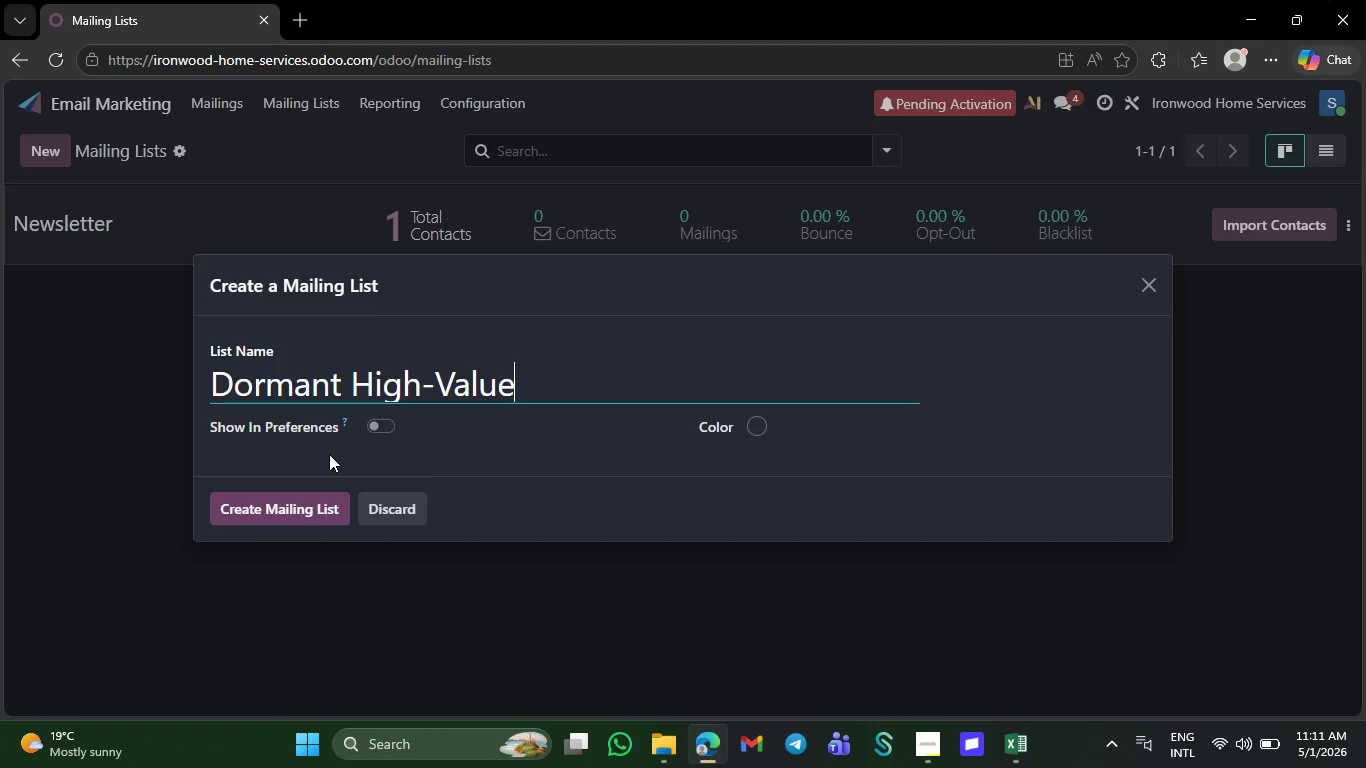 
type( se)
key(Backspace)
key(Backspace)
type(Segment)
 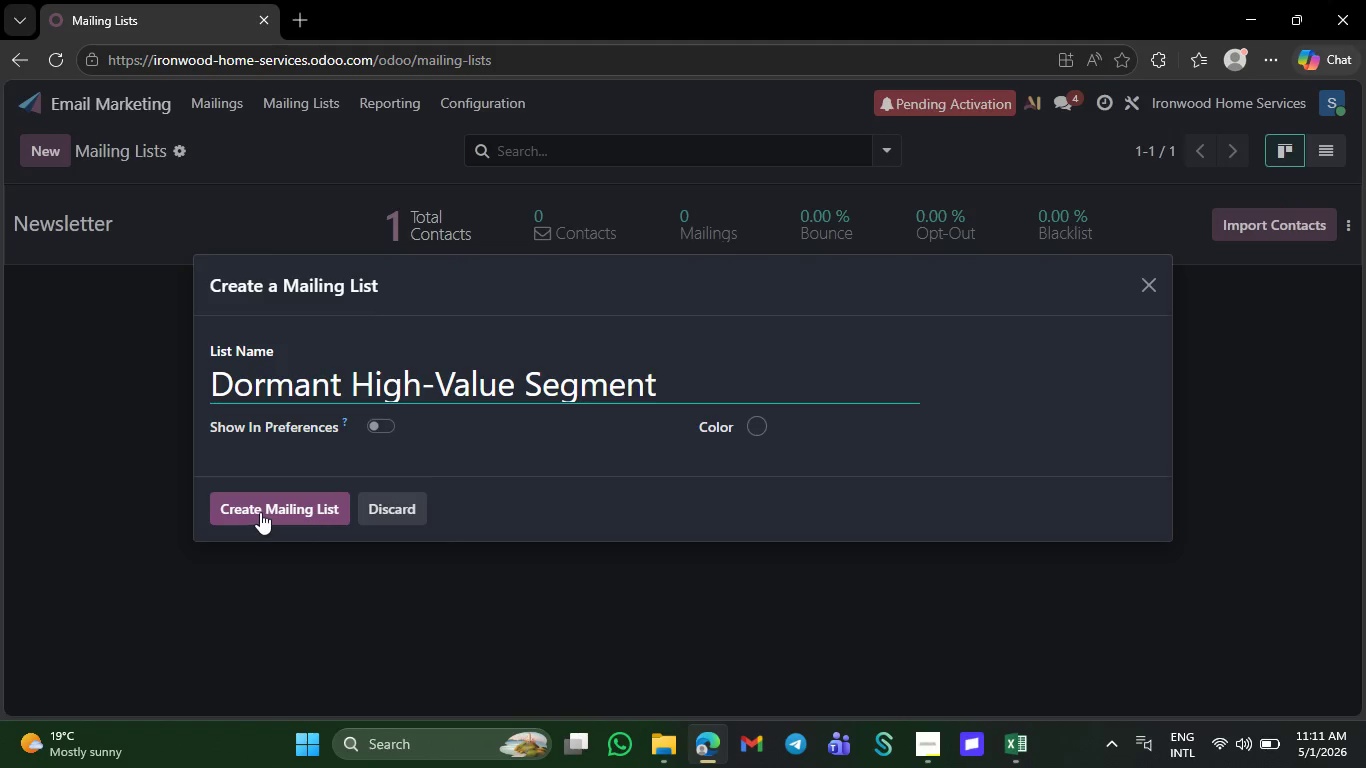 
left_click([260, 512])
 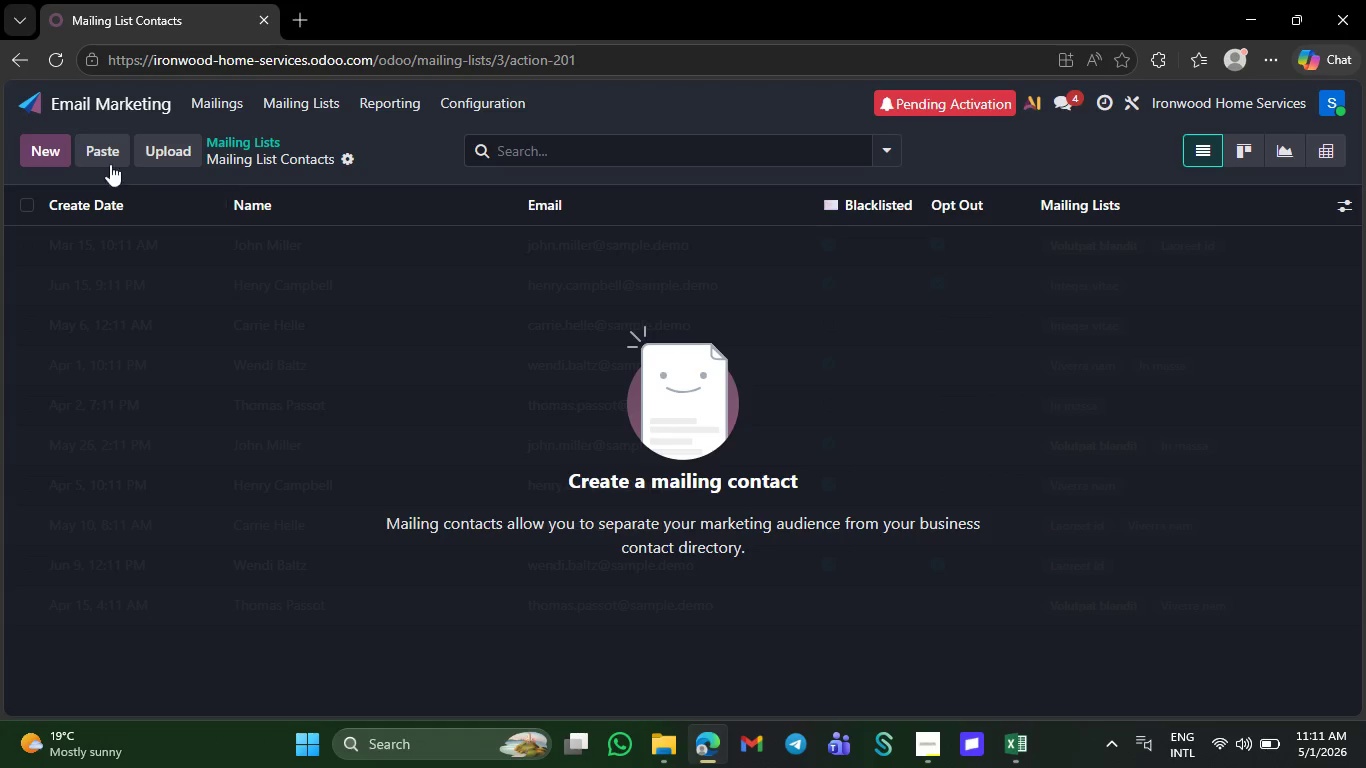 
left_click([158, 150])
 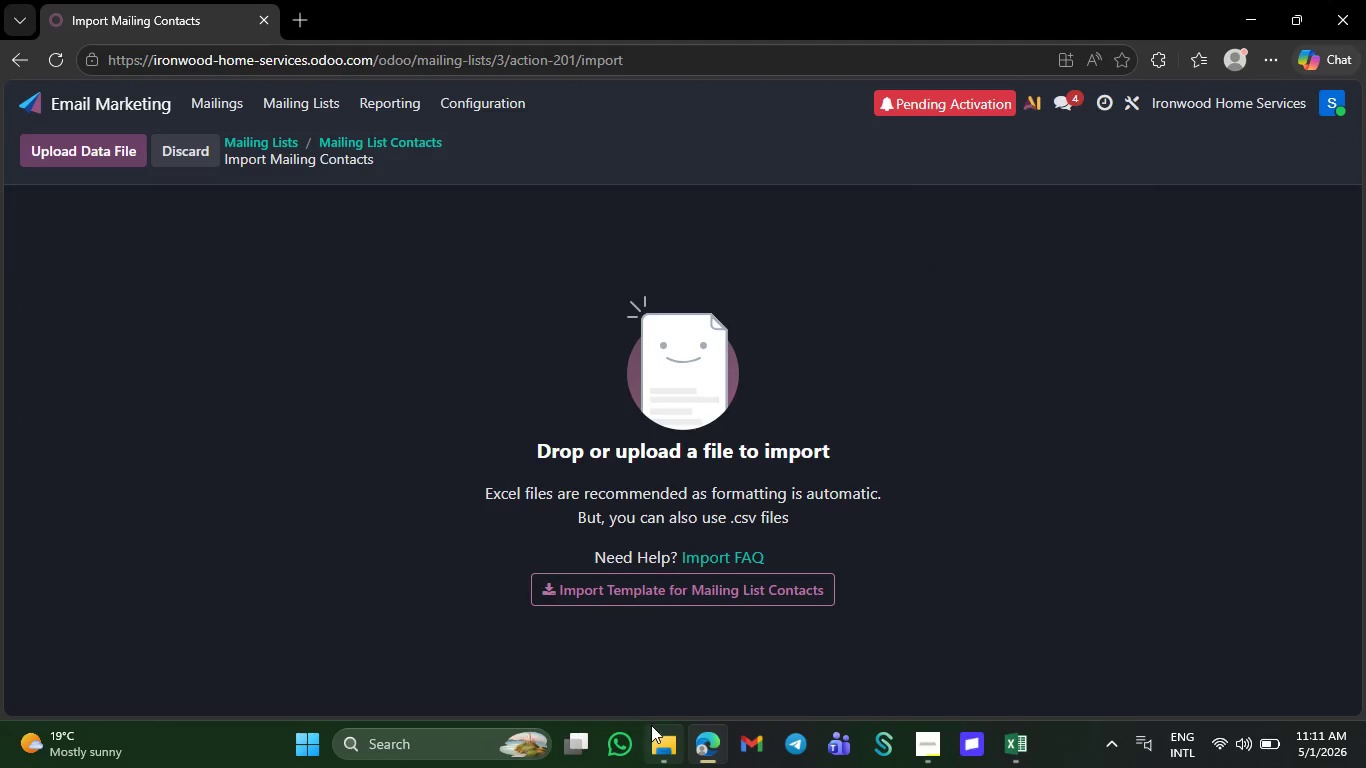 
left_click([651, 745])
 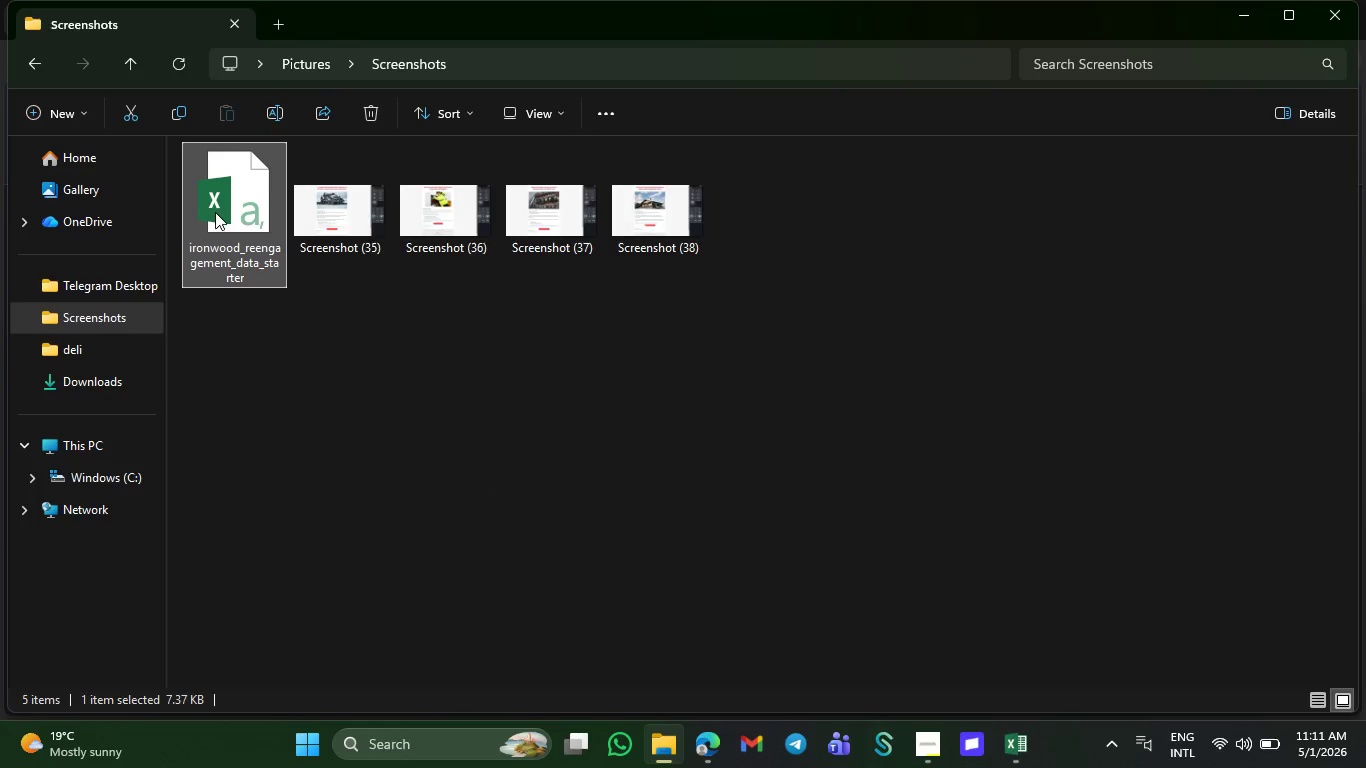 
left_click_drag(start_coordinate=[212, 209], to_coordinate=[694, 598])
 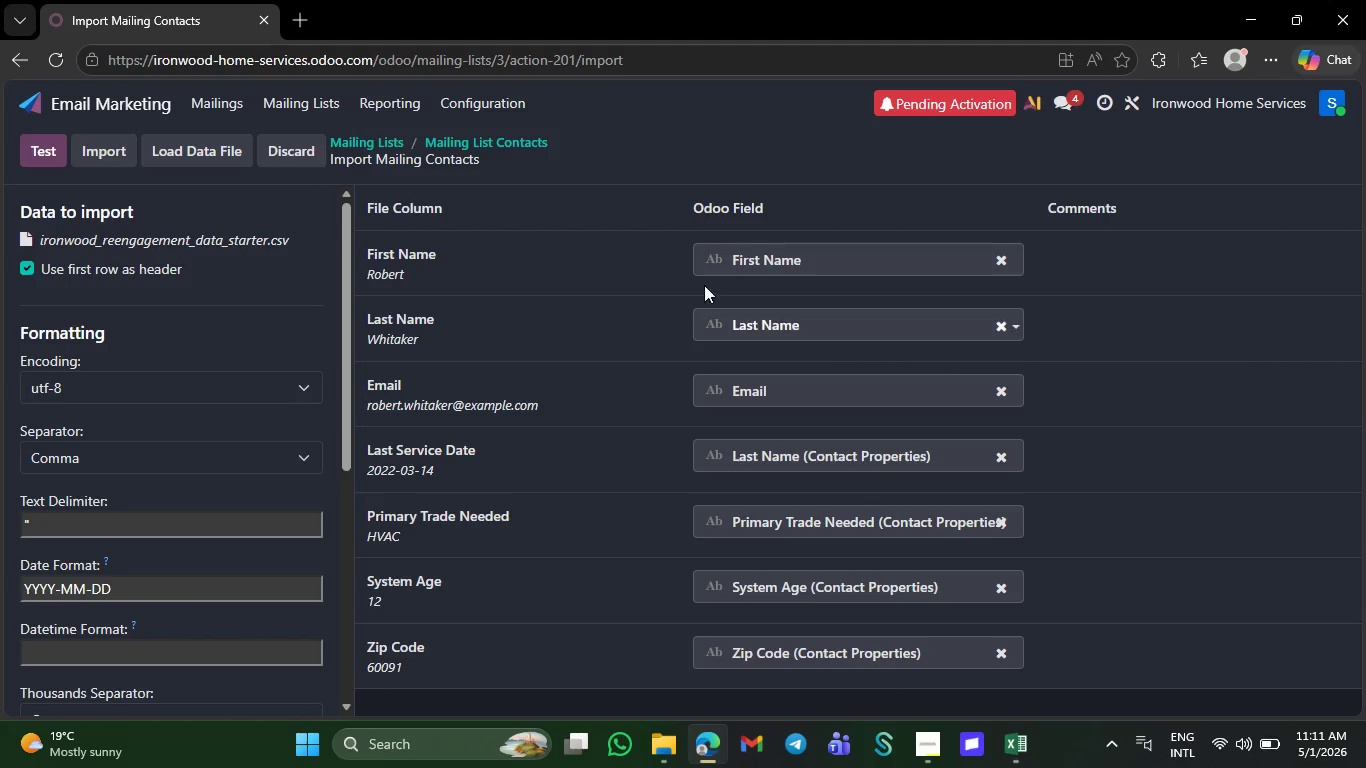 
wait(5.02)
 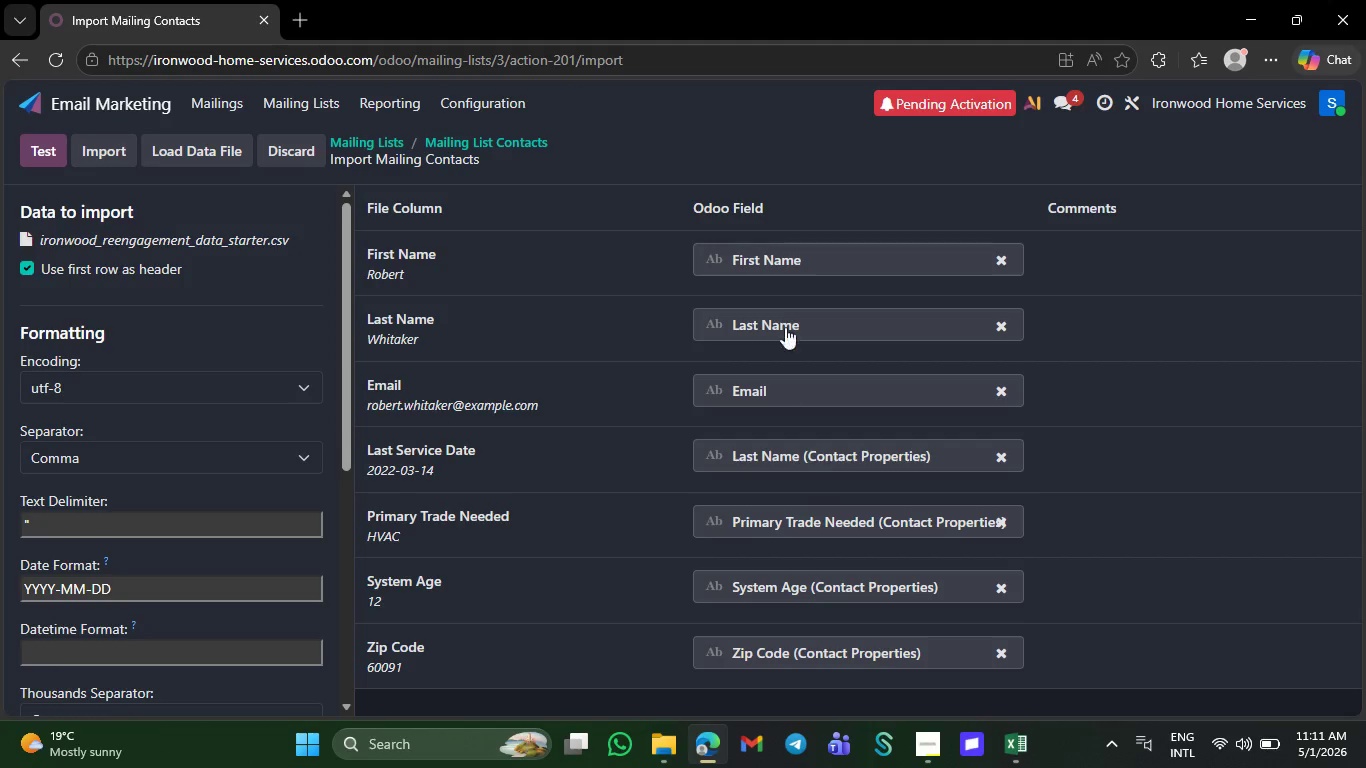 
left_click([128, 153])
 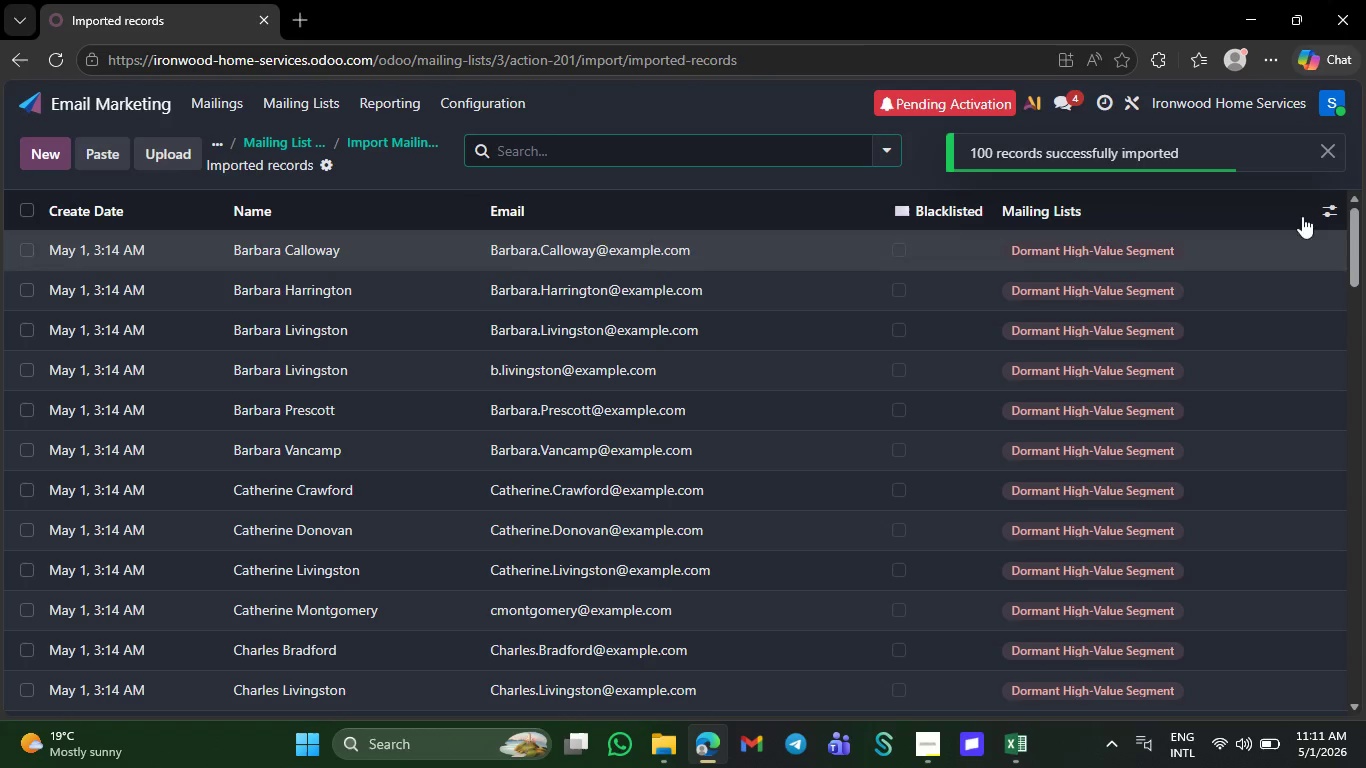 
left_click([1333, 216])
 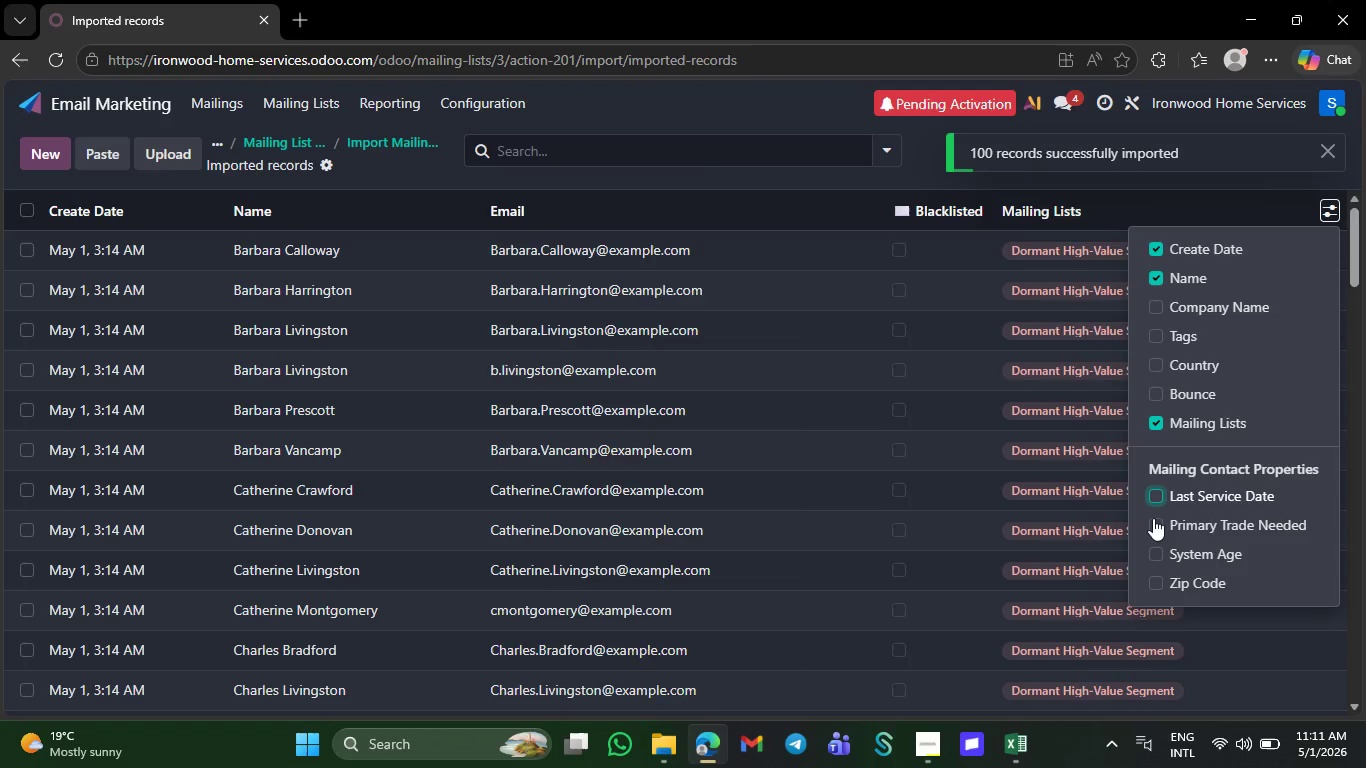 
left_click([1154, 527])
 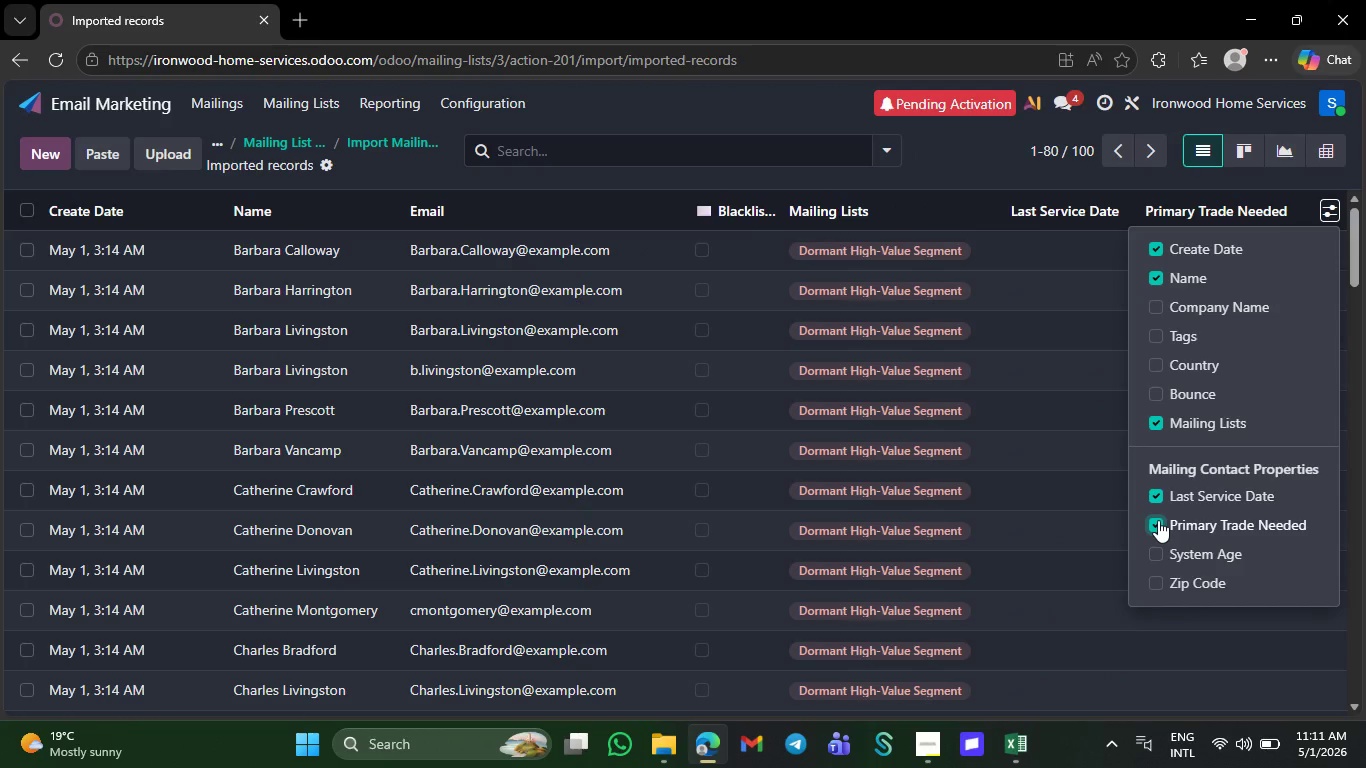 
left_click([1158, 520])
 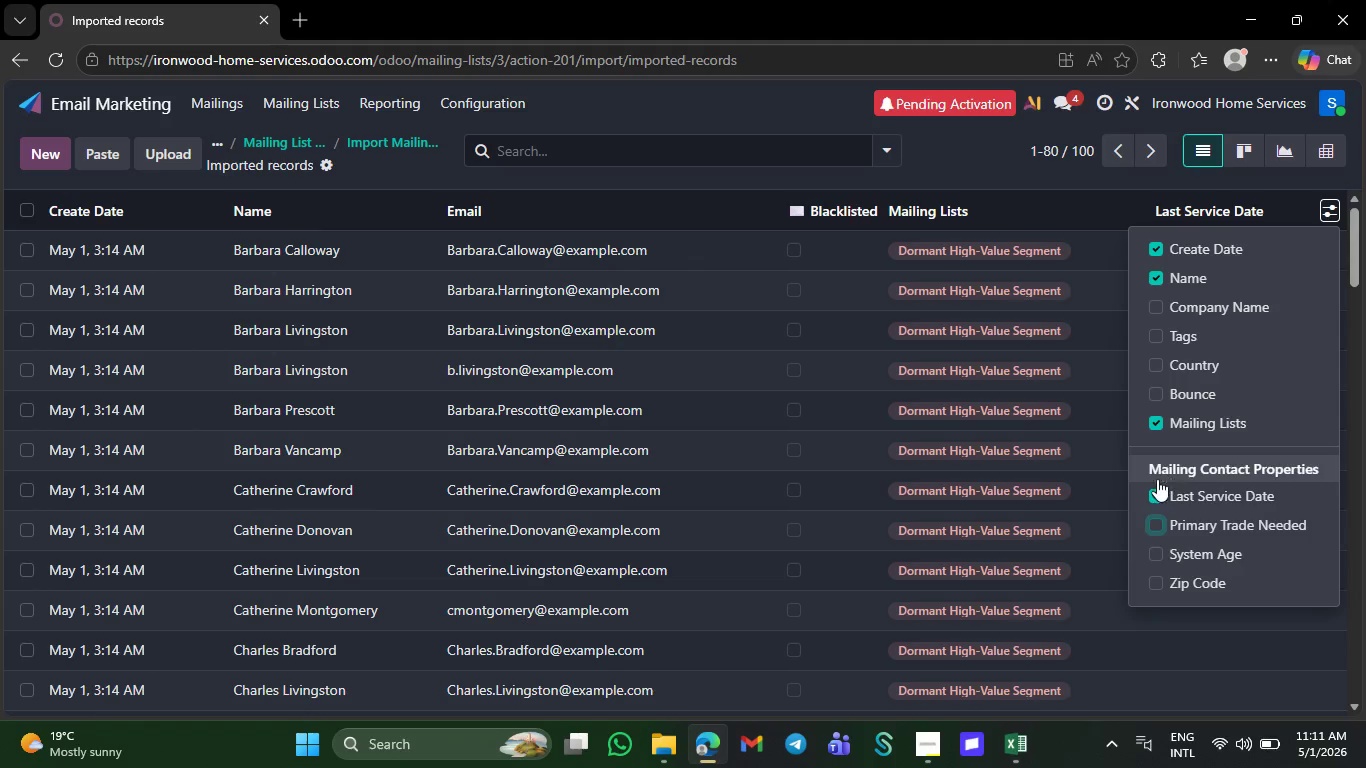 
left_click([1159, 497])
 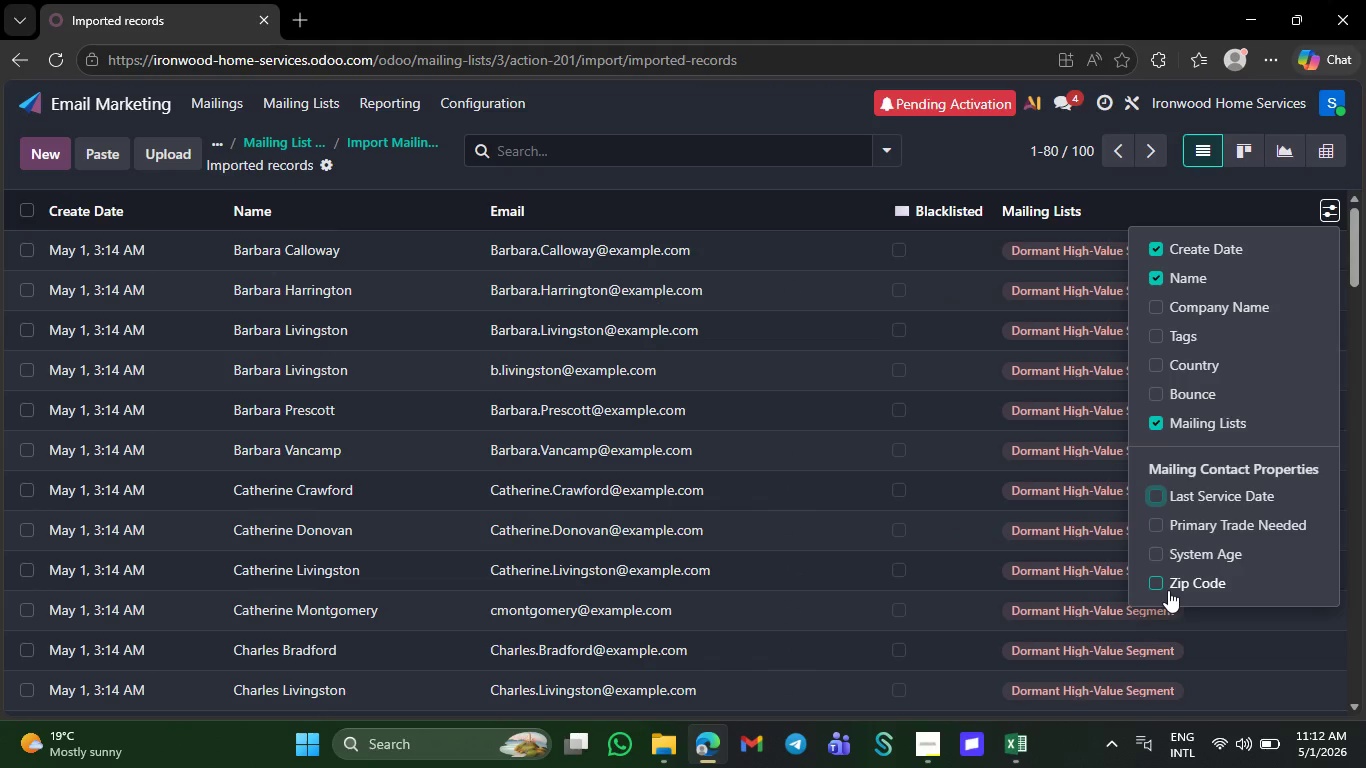 
left_click([1156, 586])
 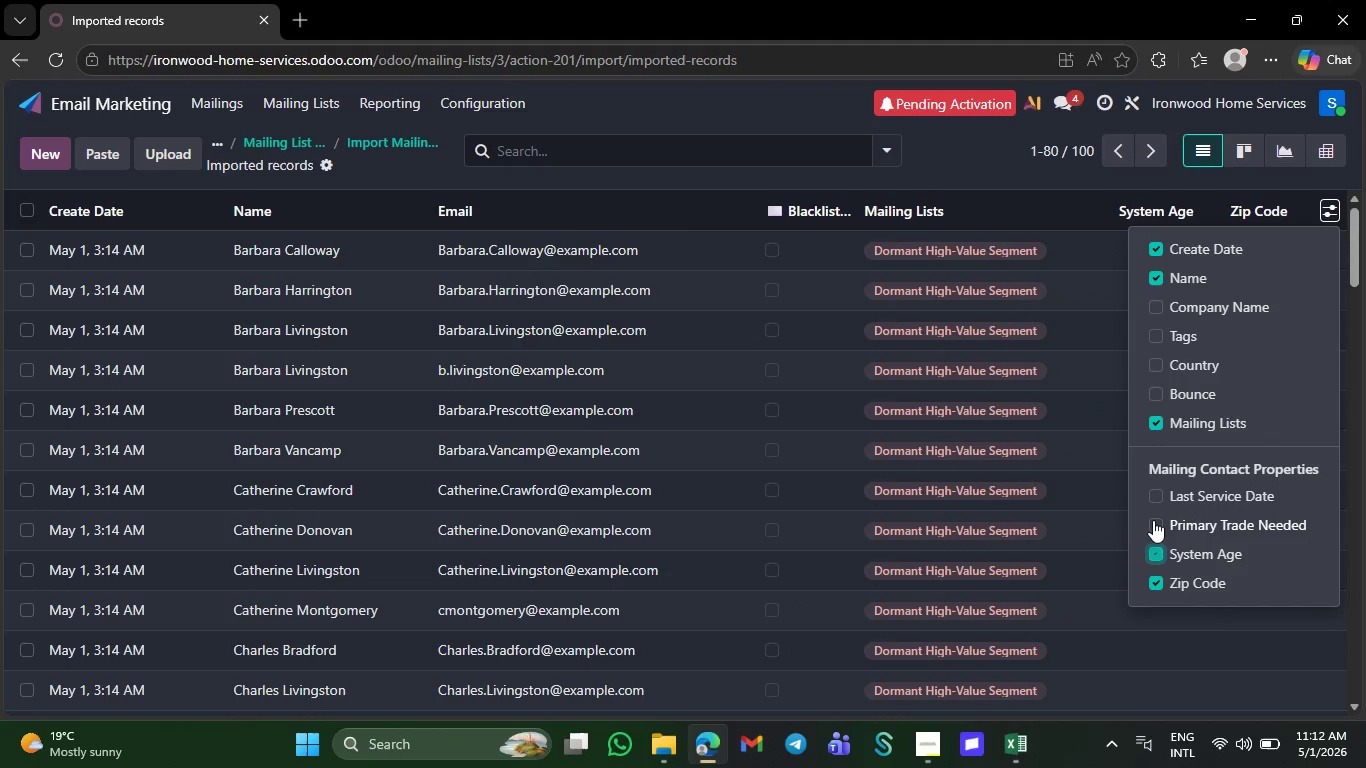 
left_click([1154, 520])
 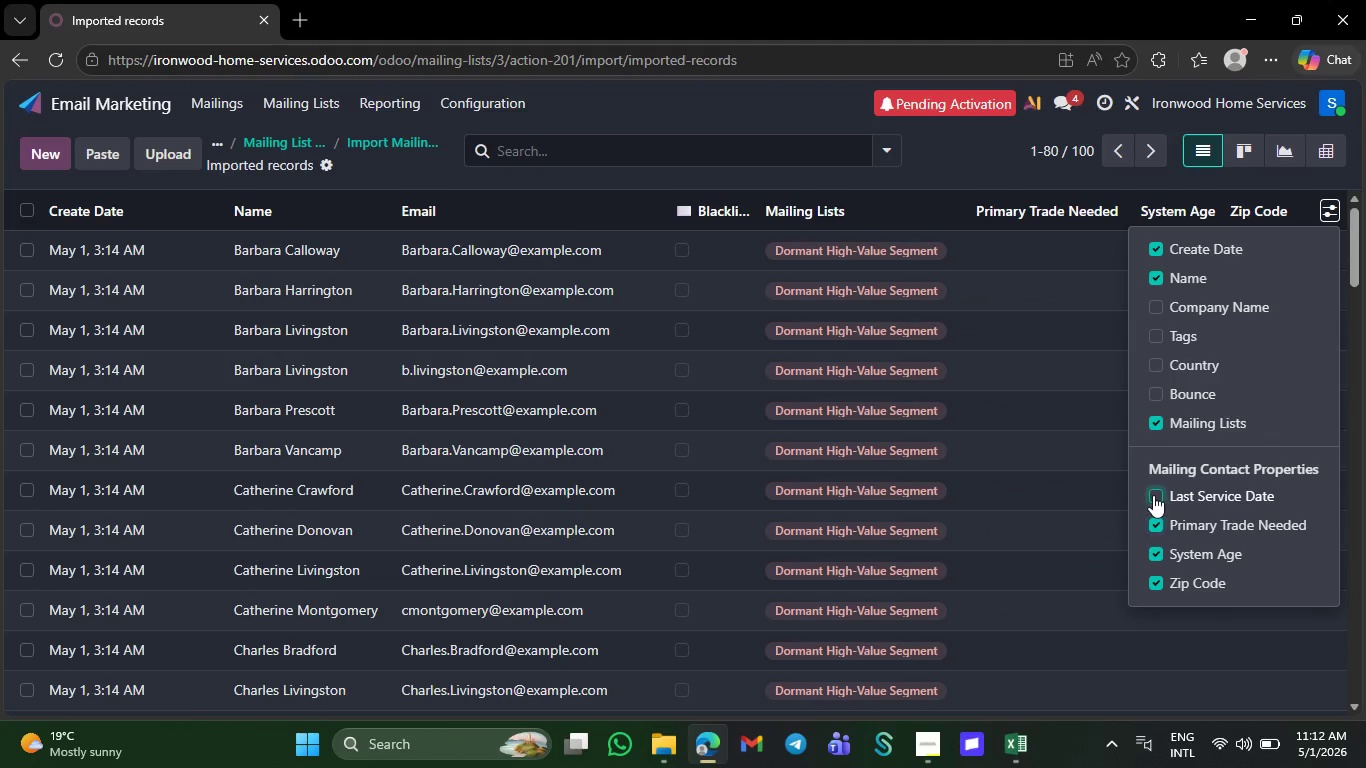 
left_click([1153, 495])
 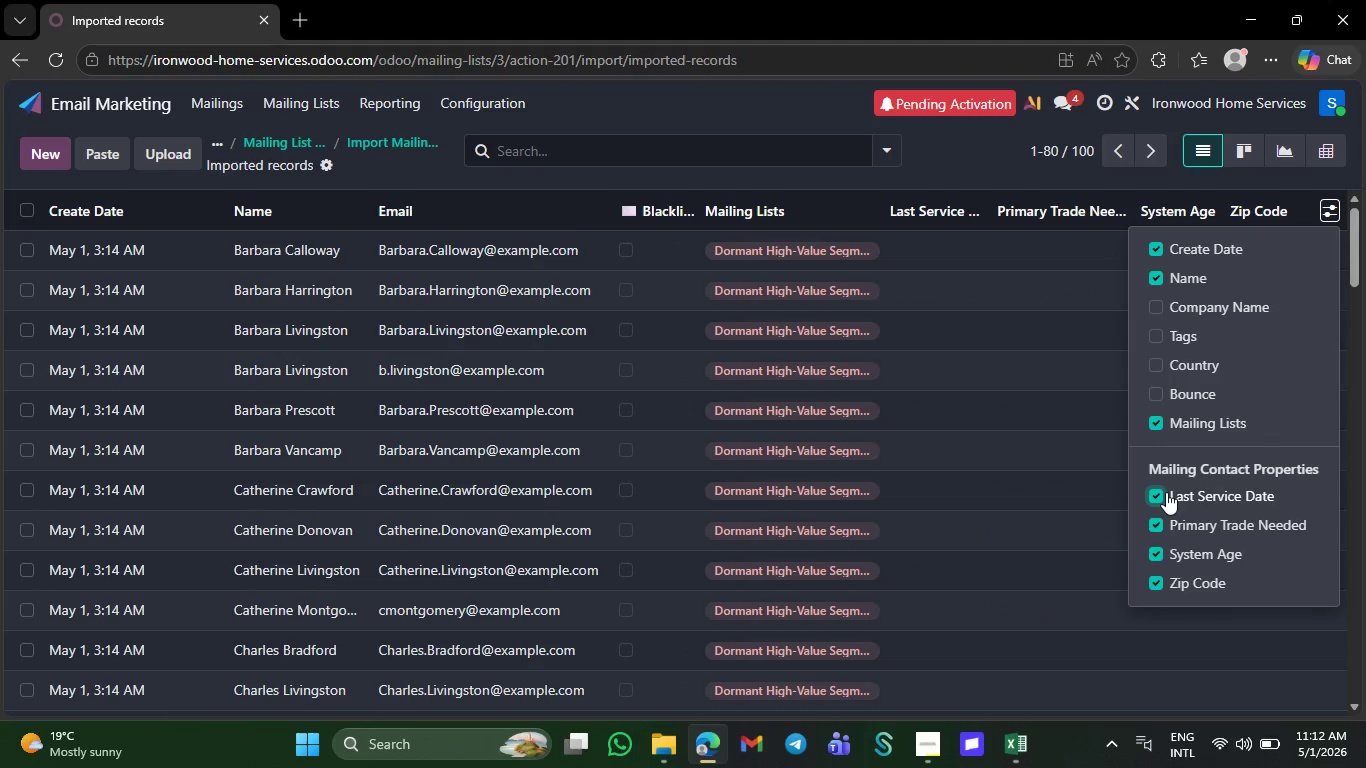 
left_click([1158, 491])
 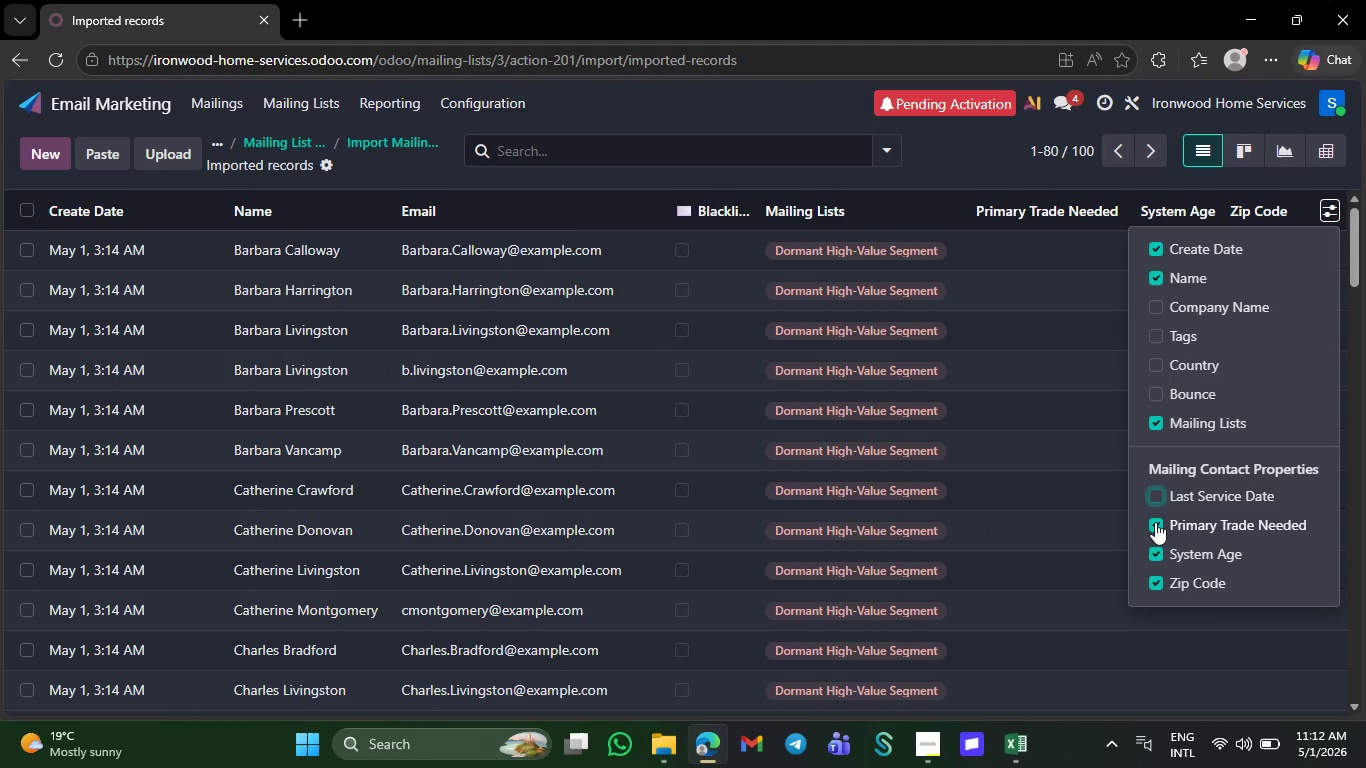 
left_click([1155, 522])
 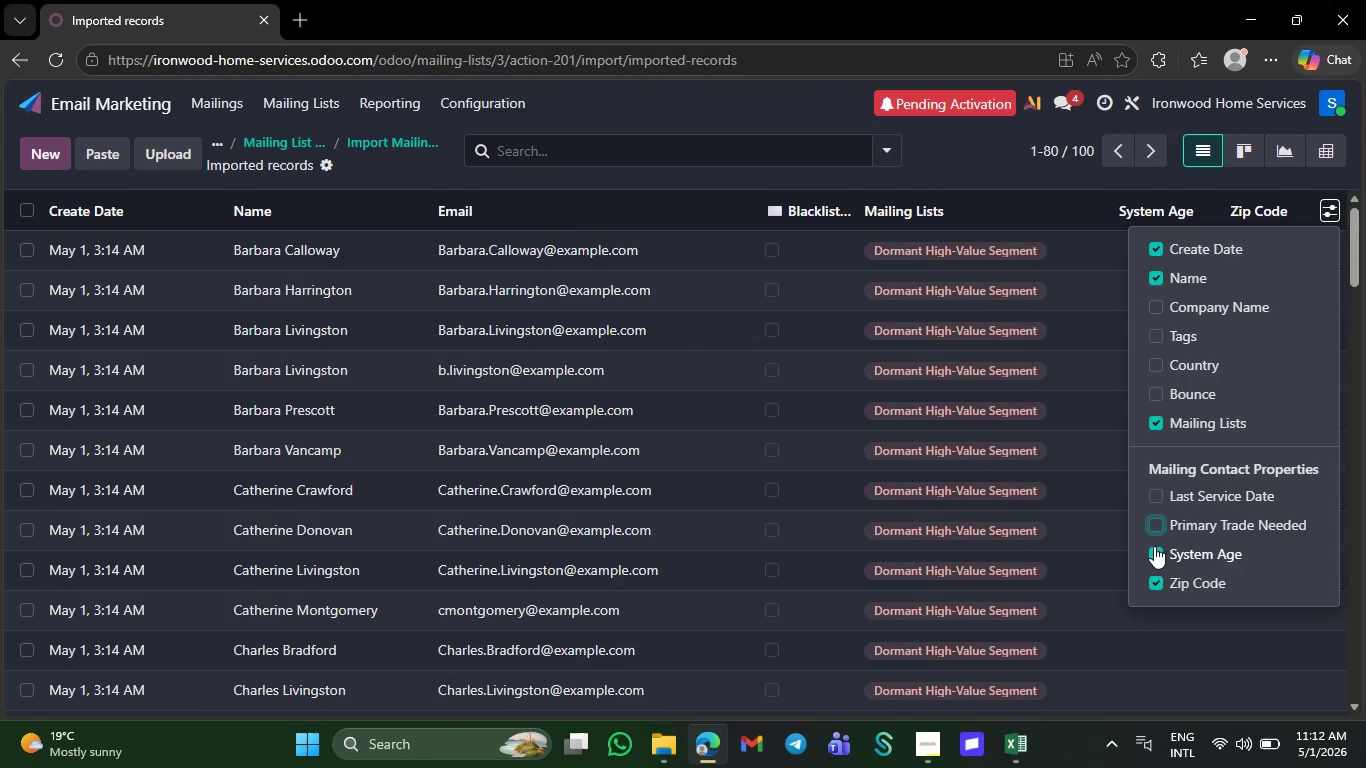 
left_click([1154, 546])
 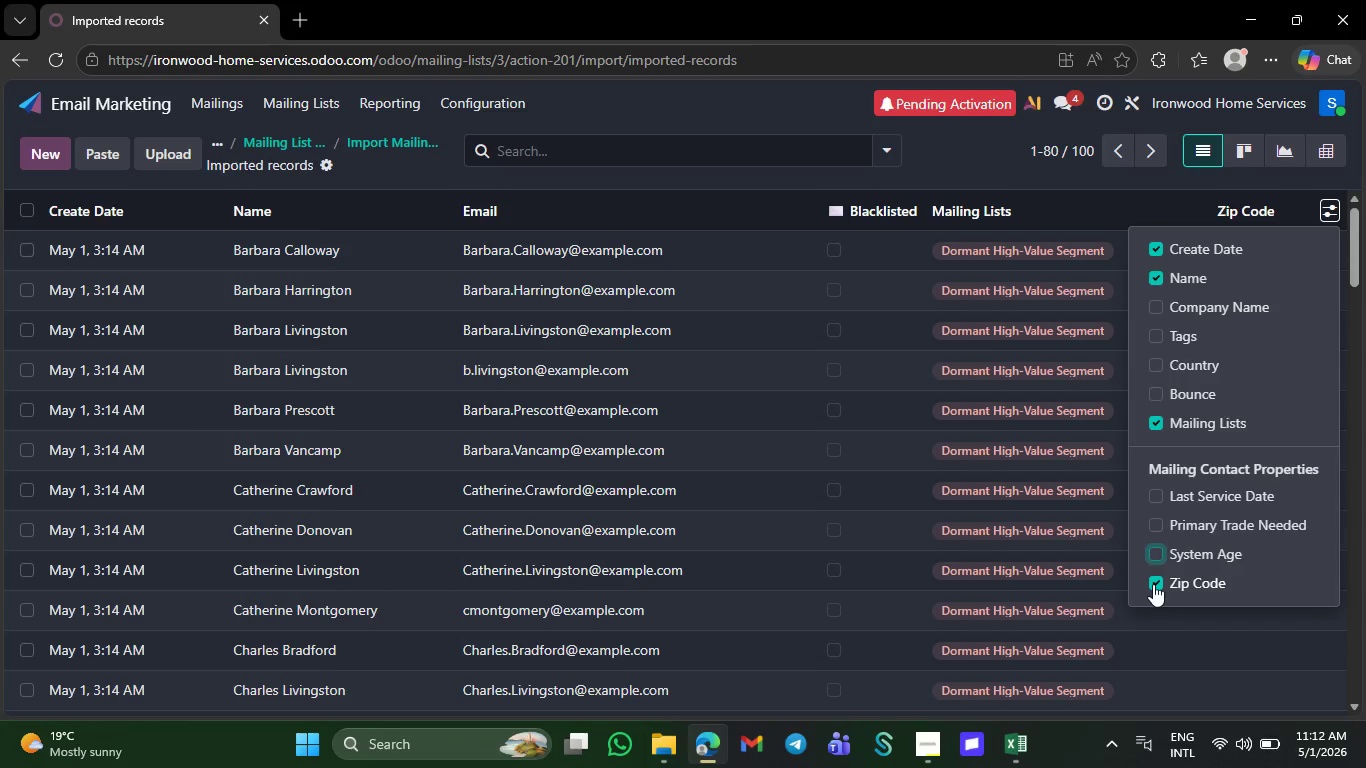 
left_click([1153, 584])
 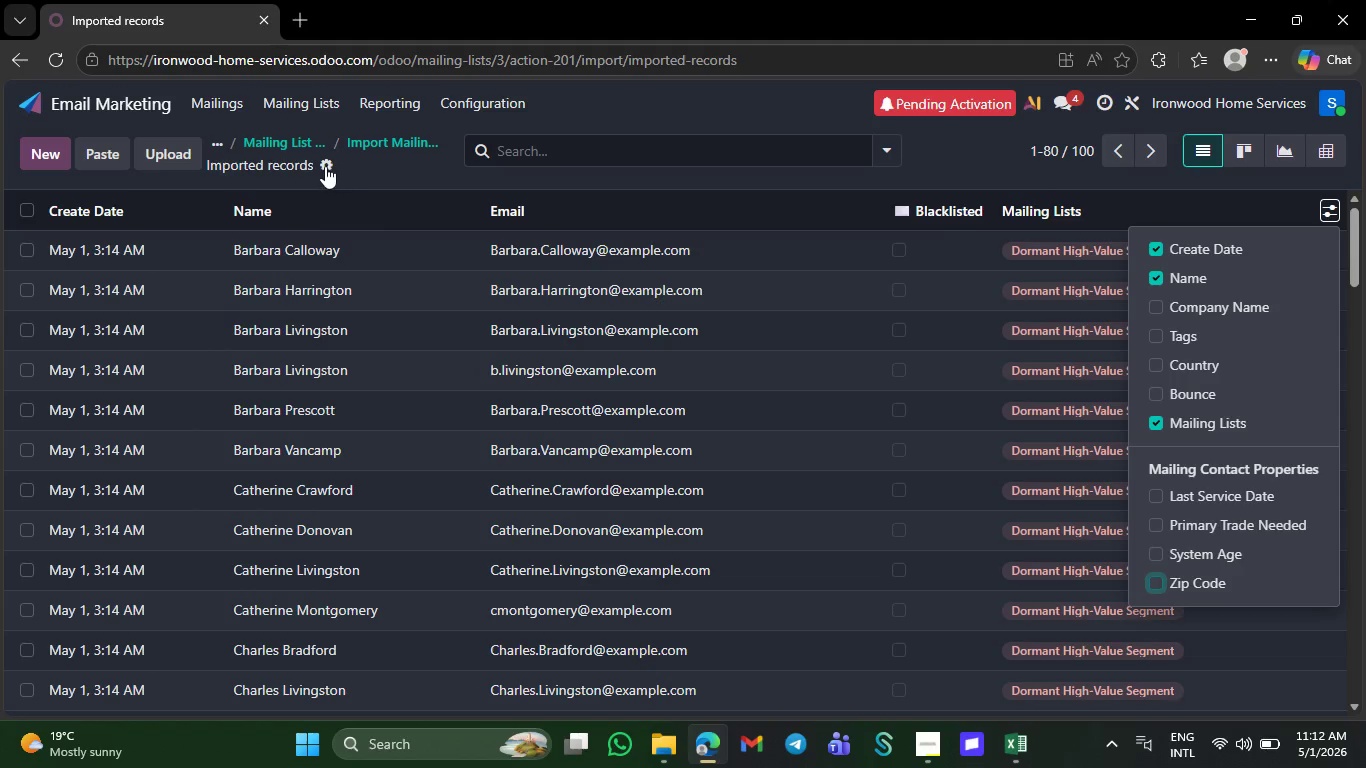 
left_click([325, 166])
 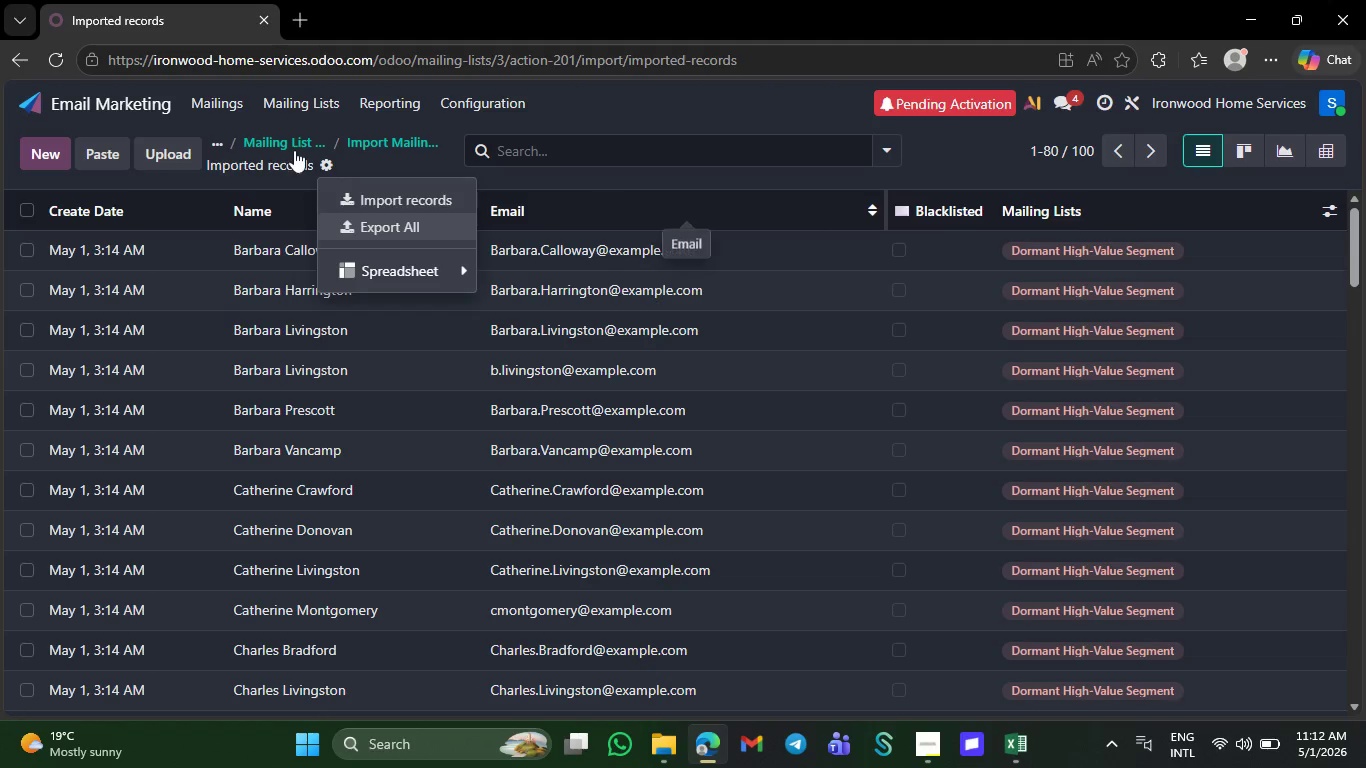 
wait(7.58)
 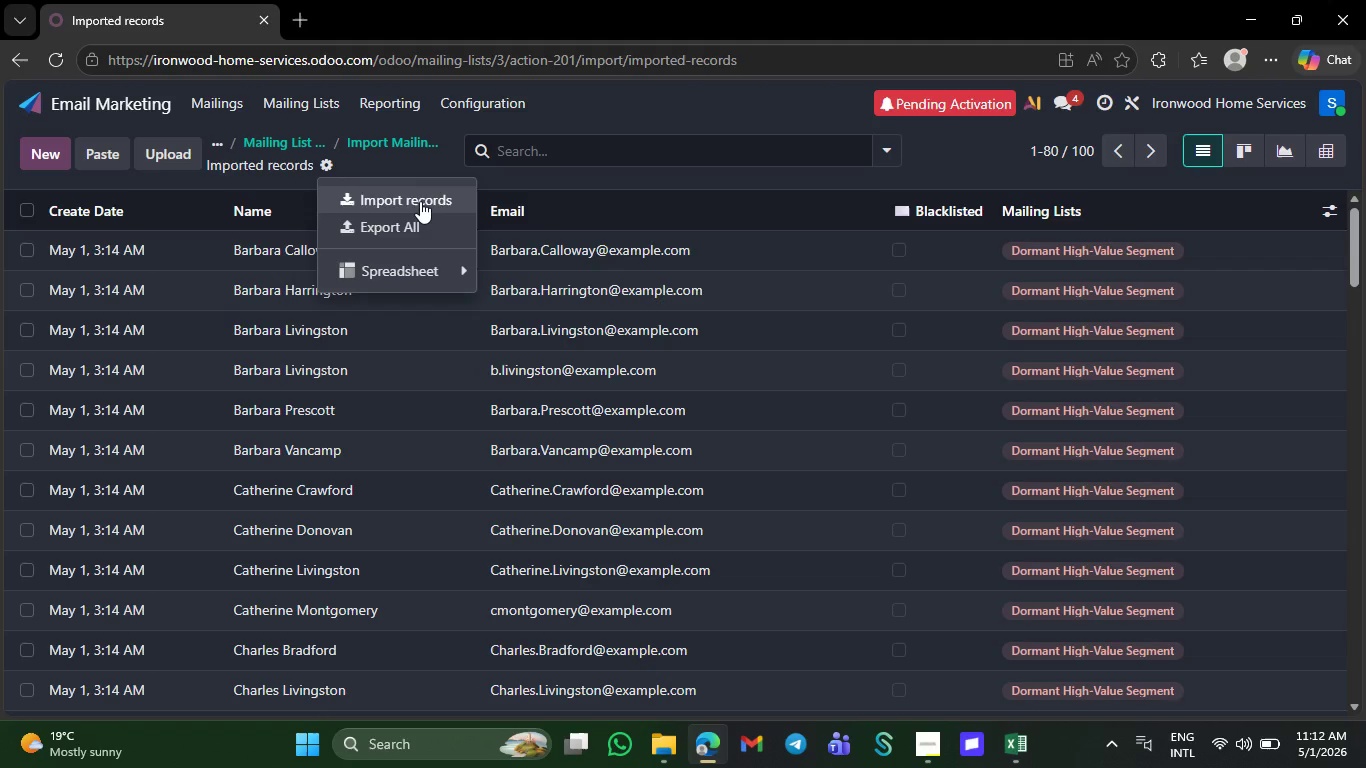 
left_click([293, 102])
 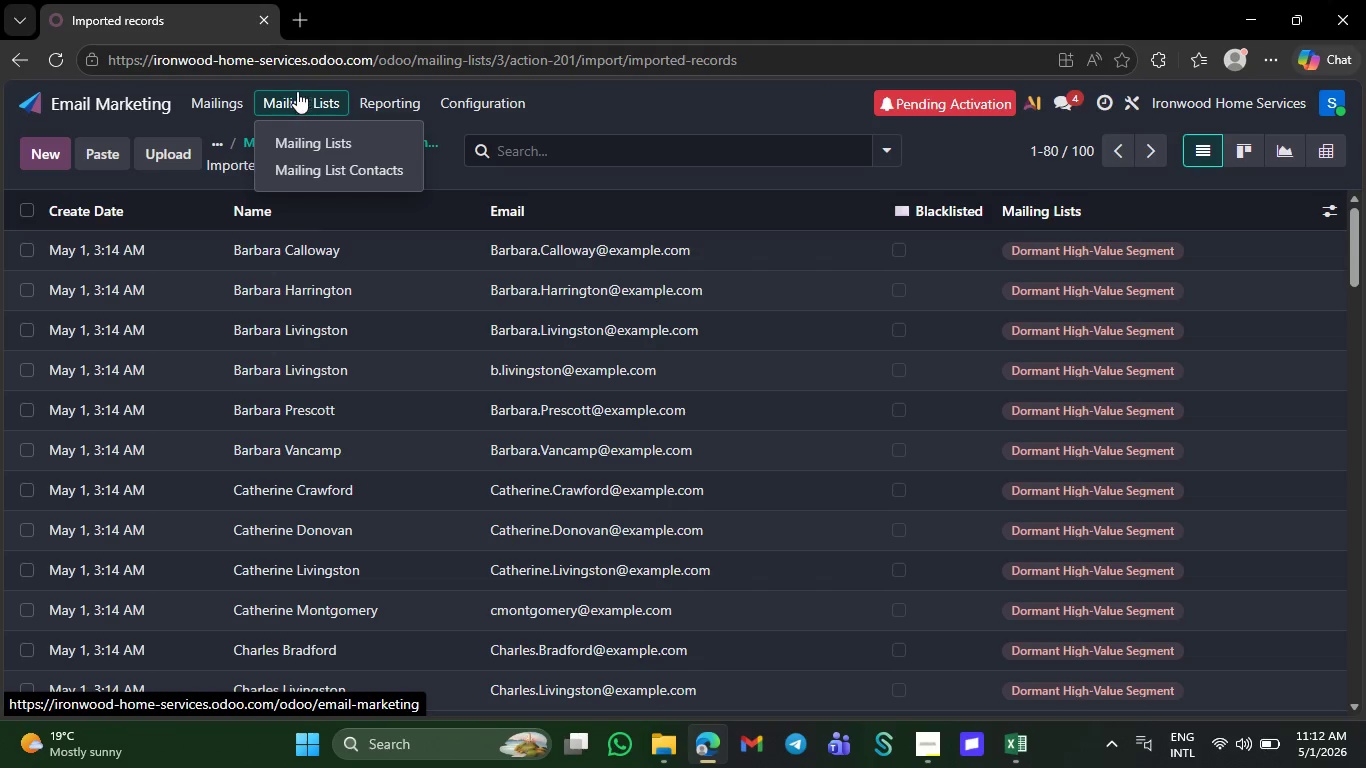 
left_click([332, 140])
 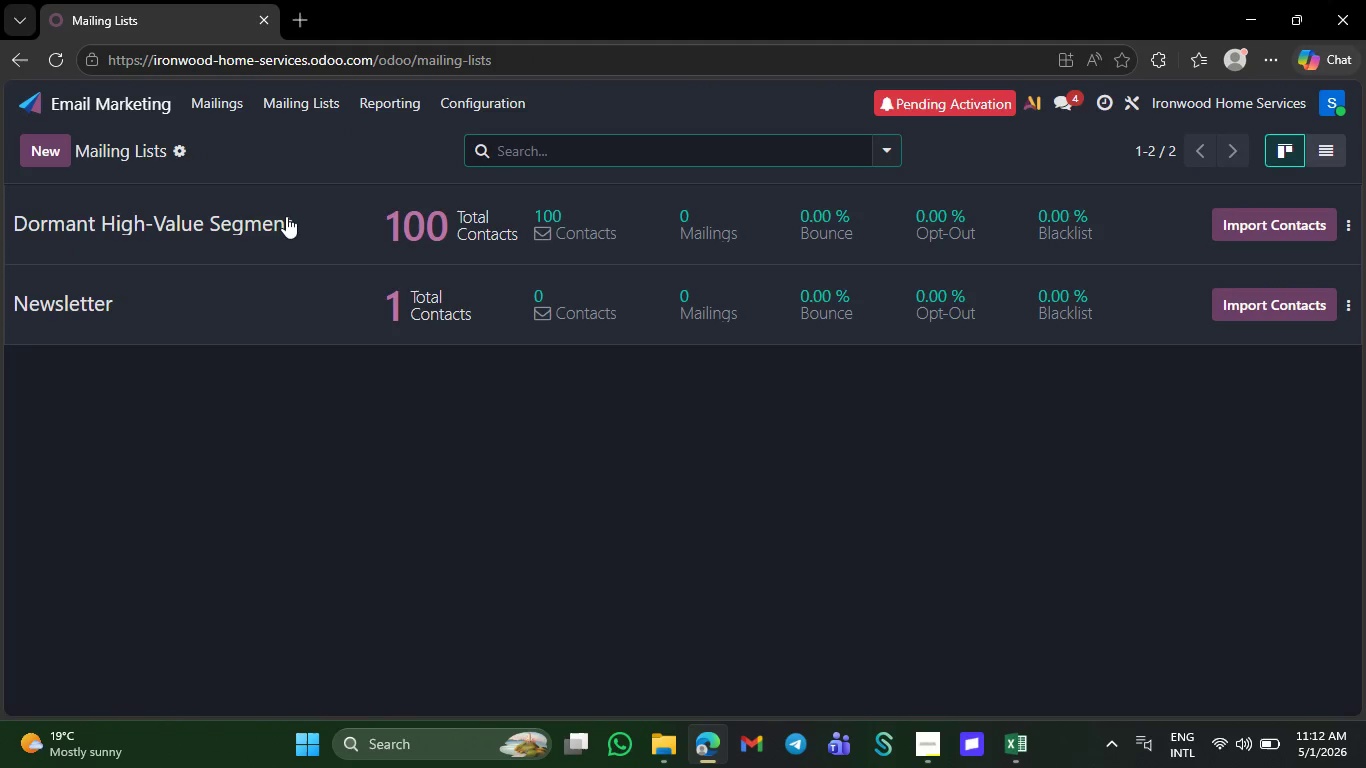 
left_click_drag(start_coordinate=[294, 218], to_coordinate=[217, 216])
 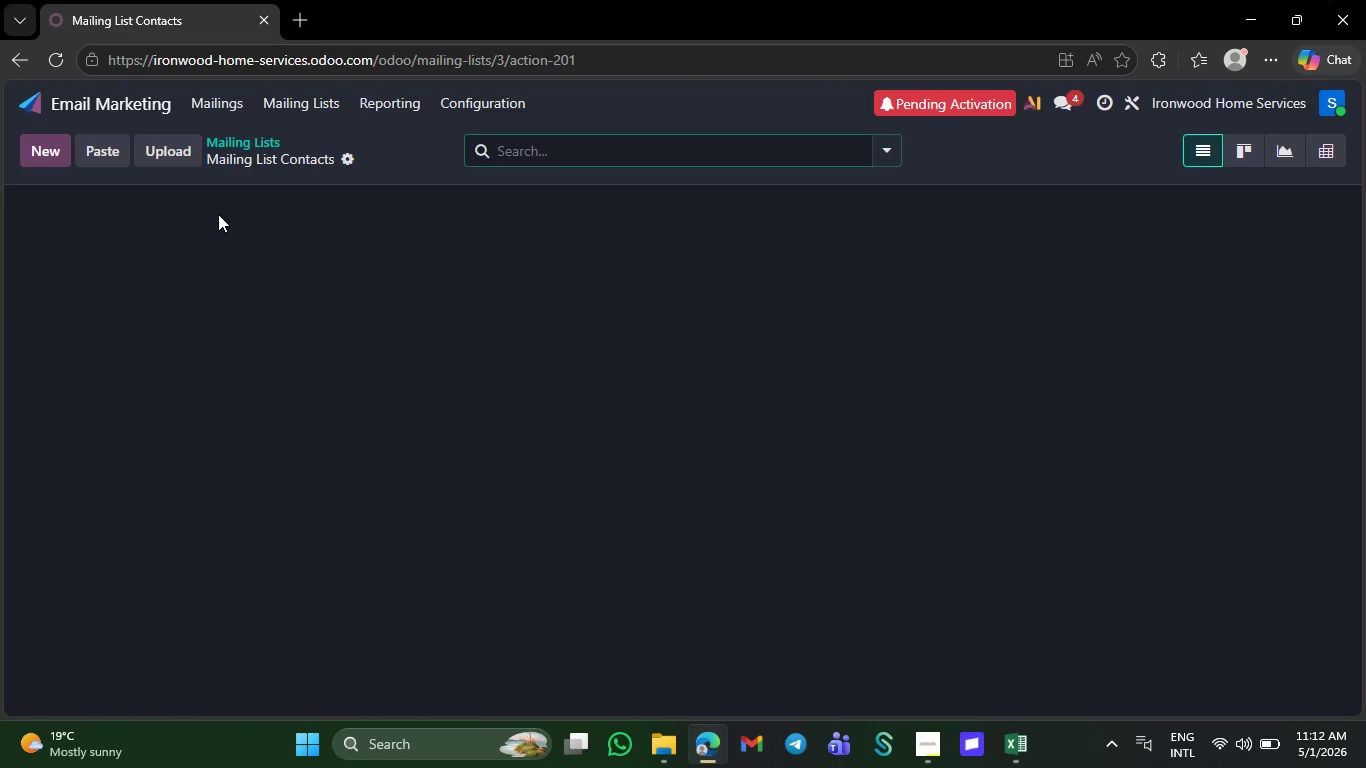 
left_click([218, 214])
 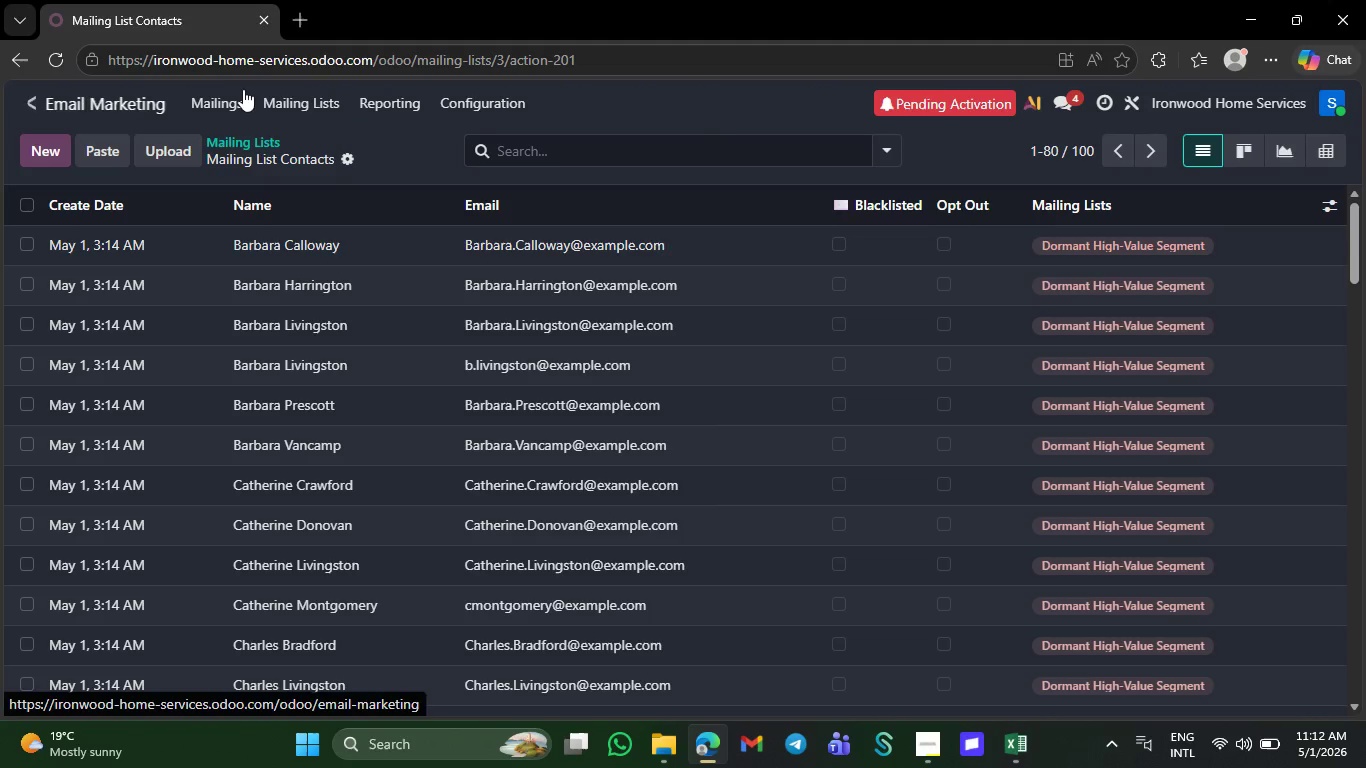 
left_click([327, 98])
 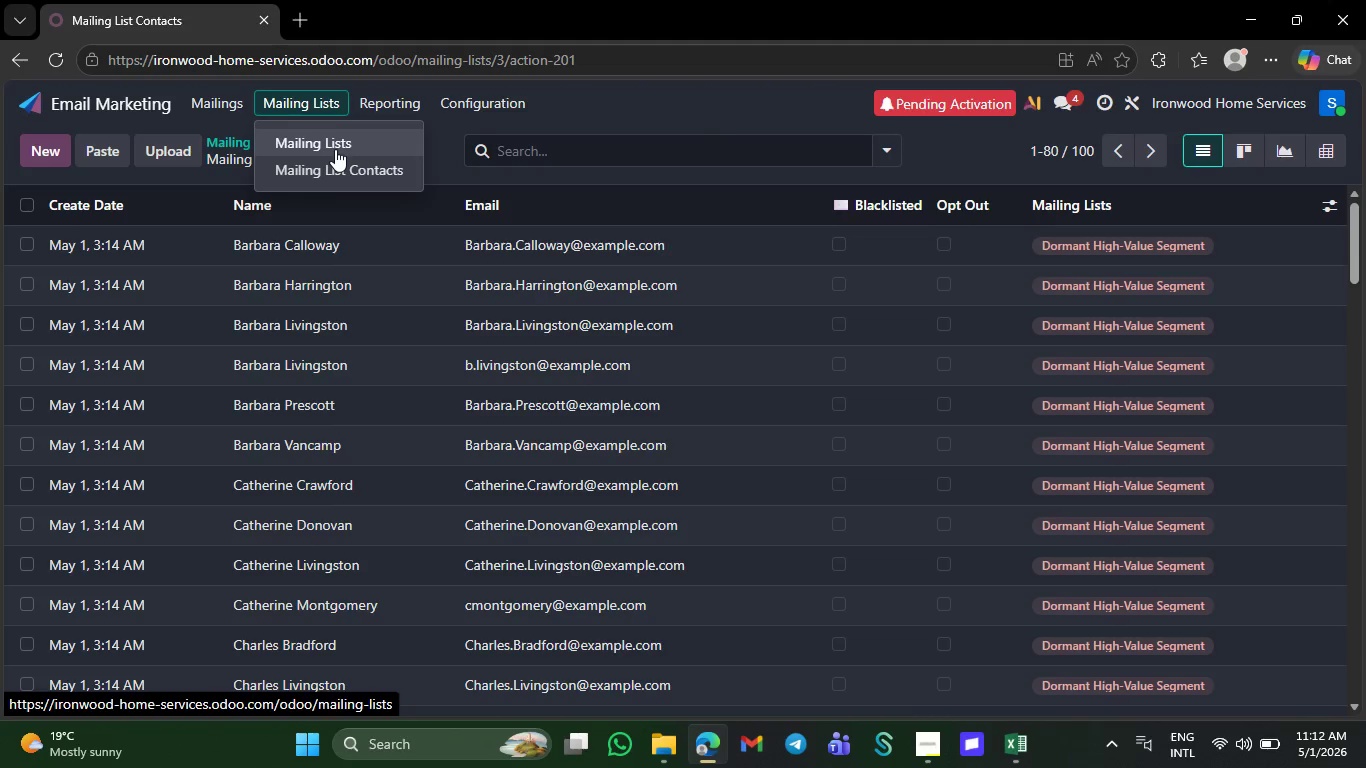 
left_click([335, 149])
 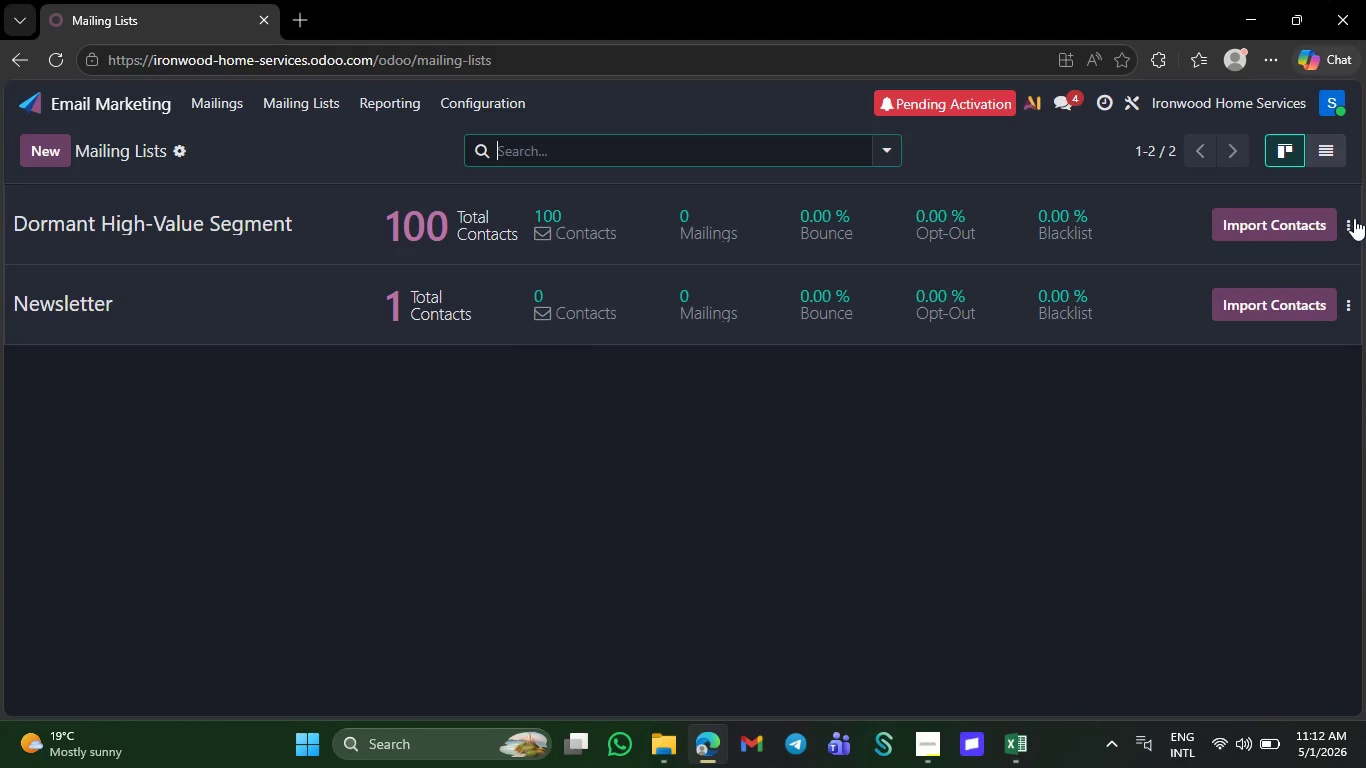 
left_click([1355, 218])
 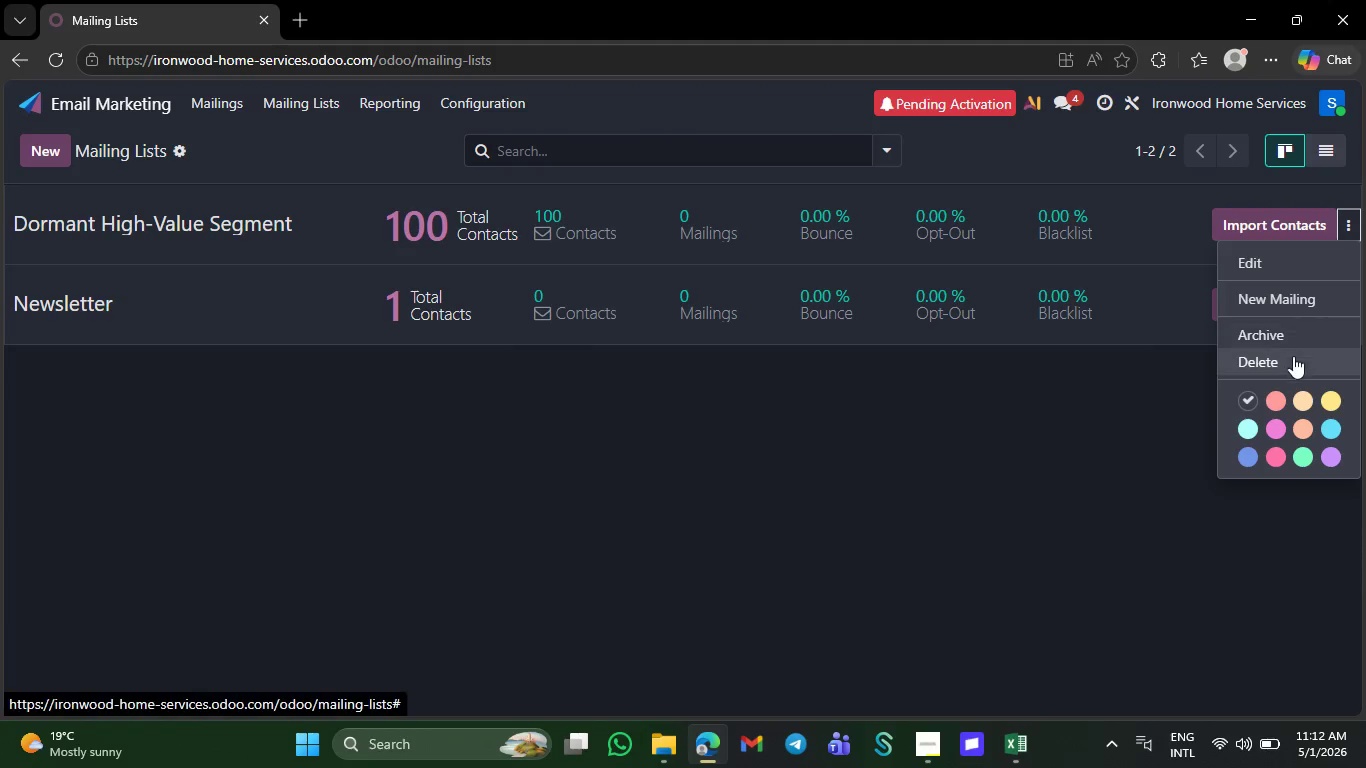 
left_click([1293, 357])
 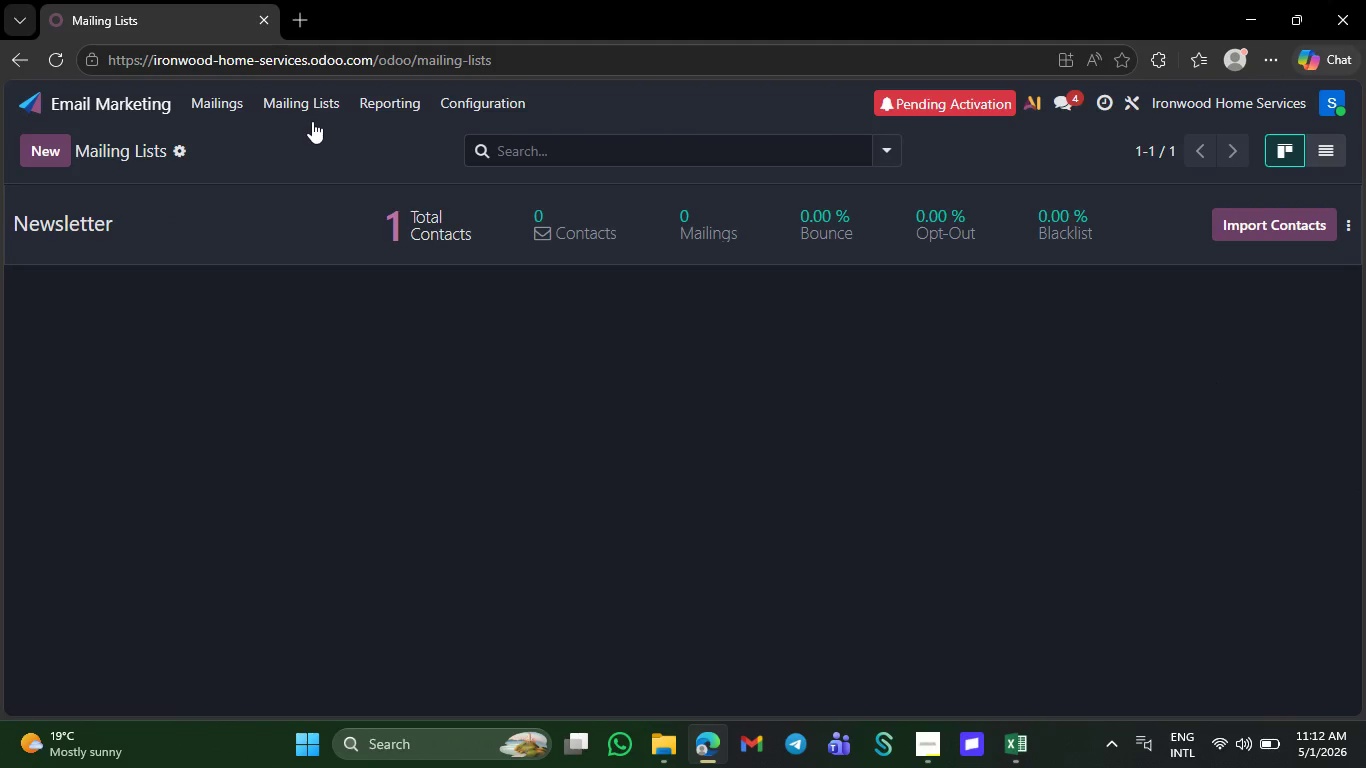 
left_click([302, 103])
 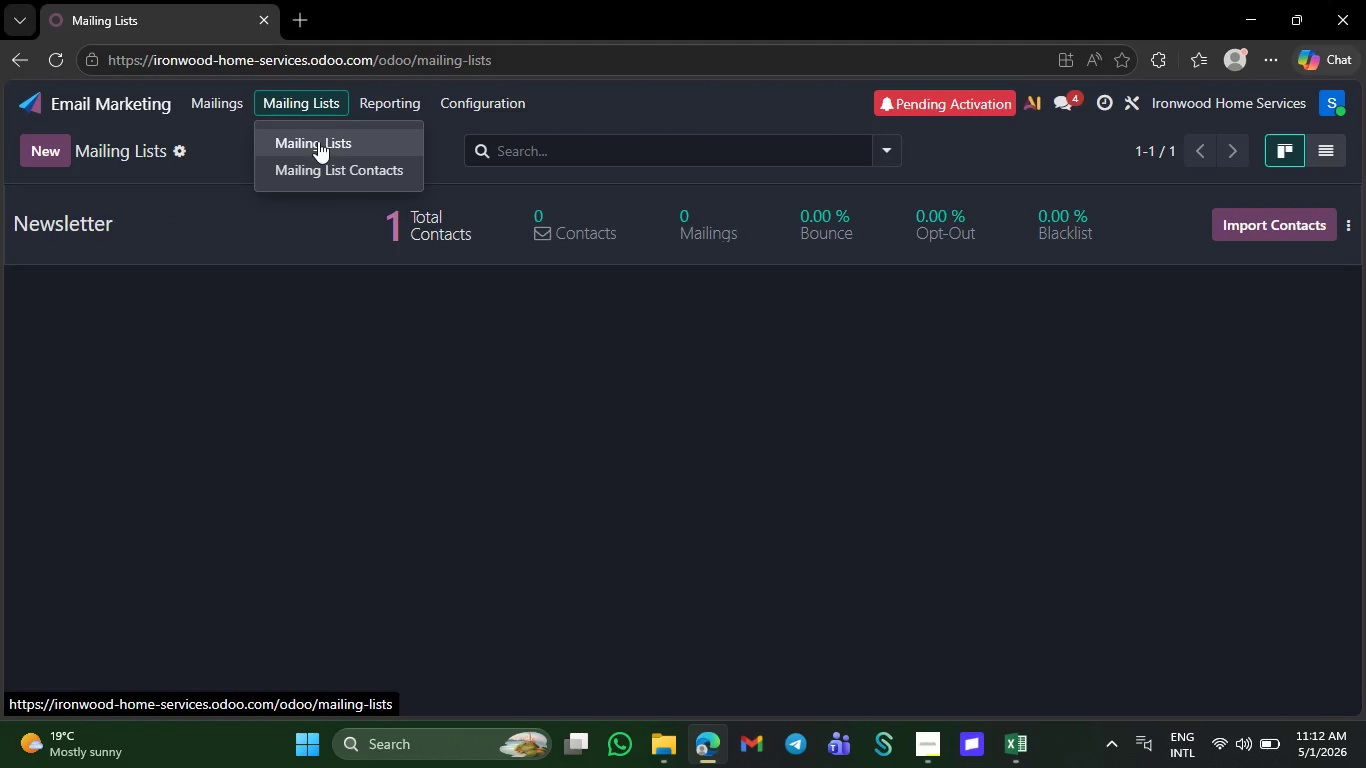 
left_click([318, 141])
 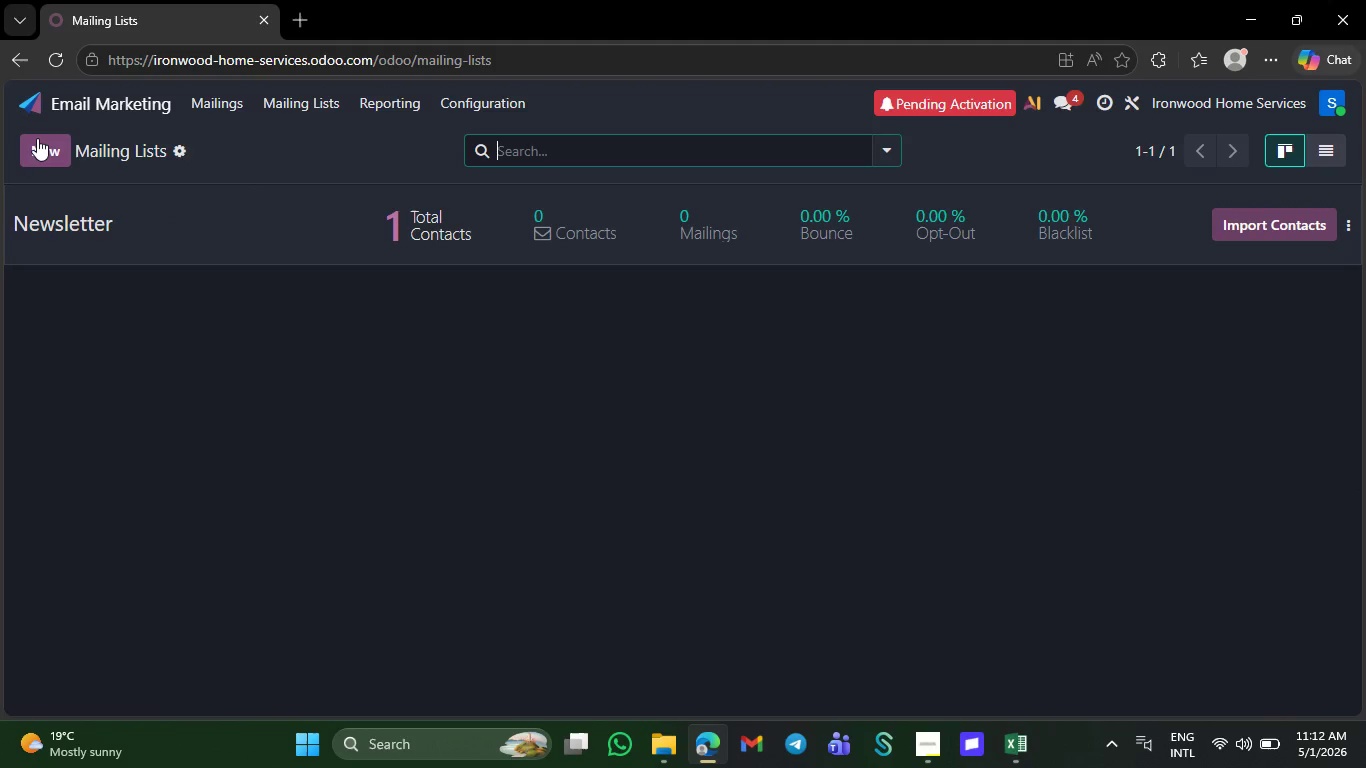 
left_click([37, 138])
 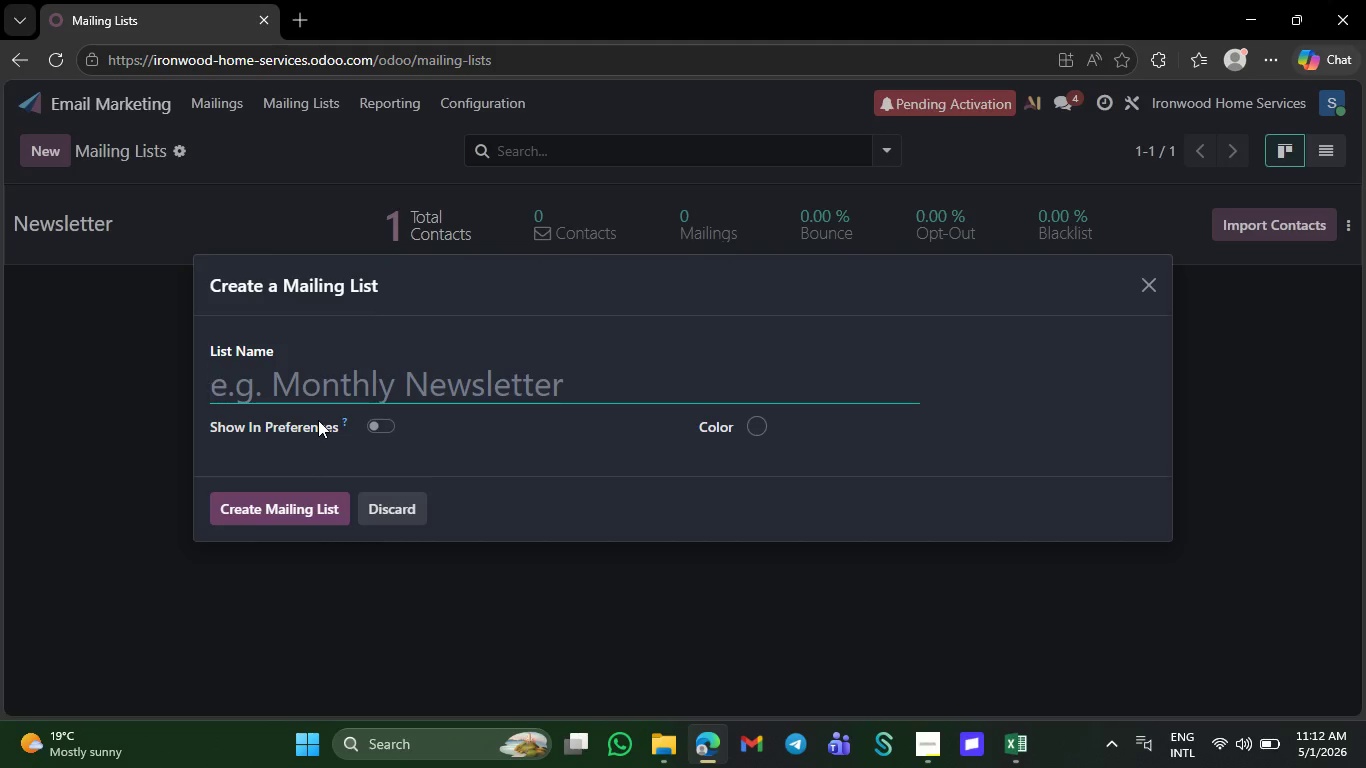 
key(Control+C)
 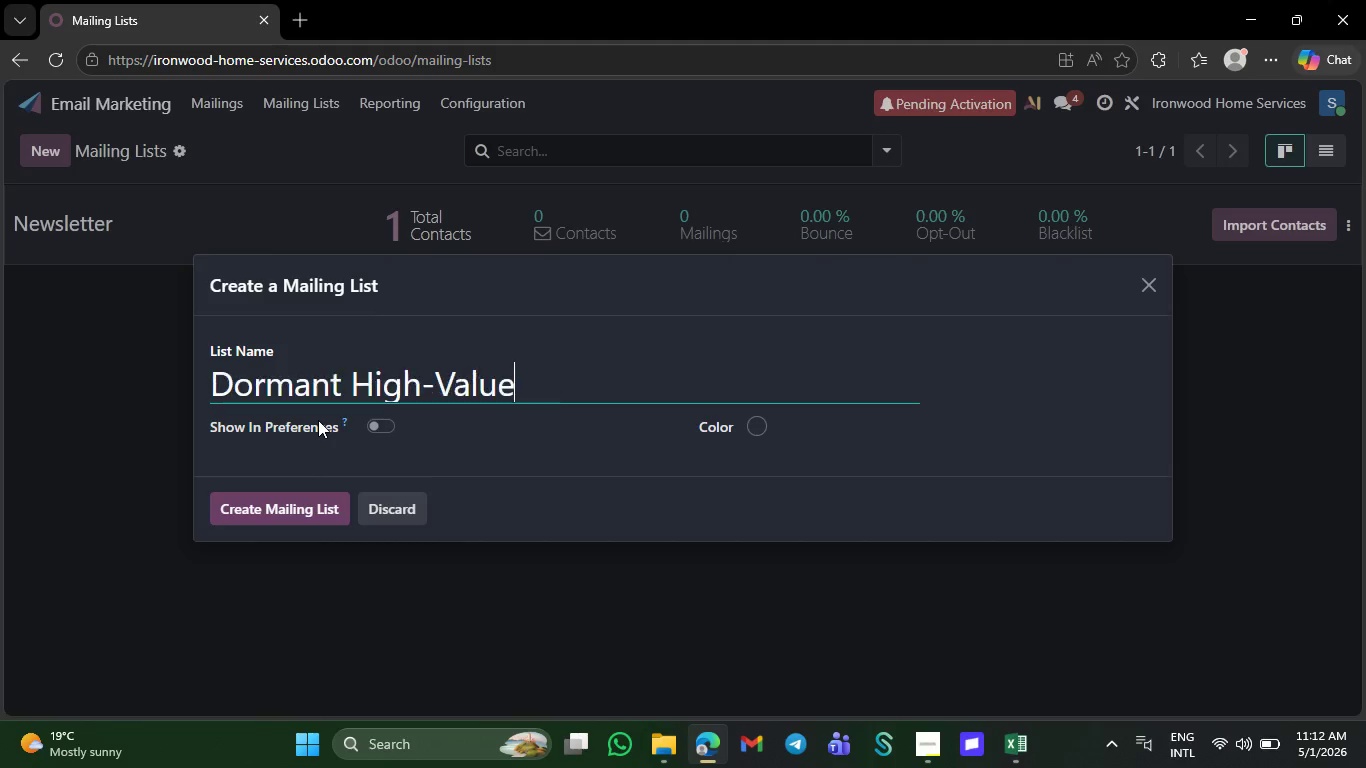 
key(Control+V)
 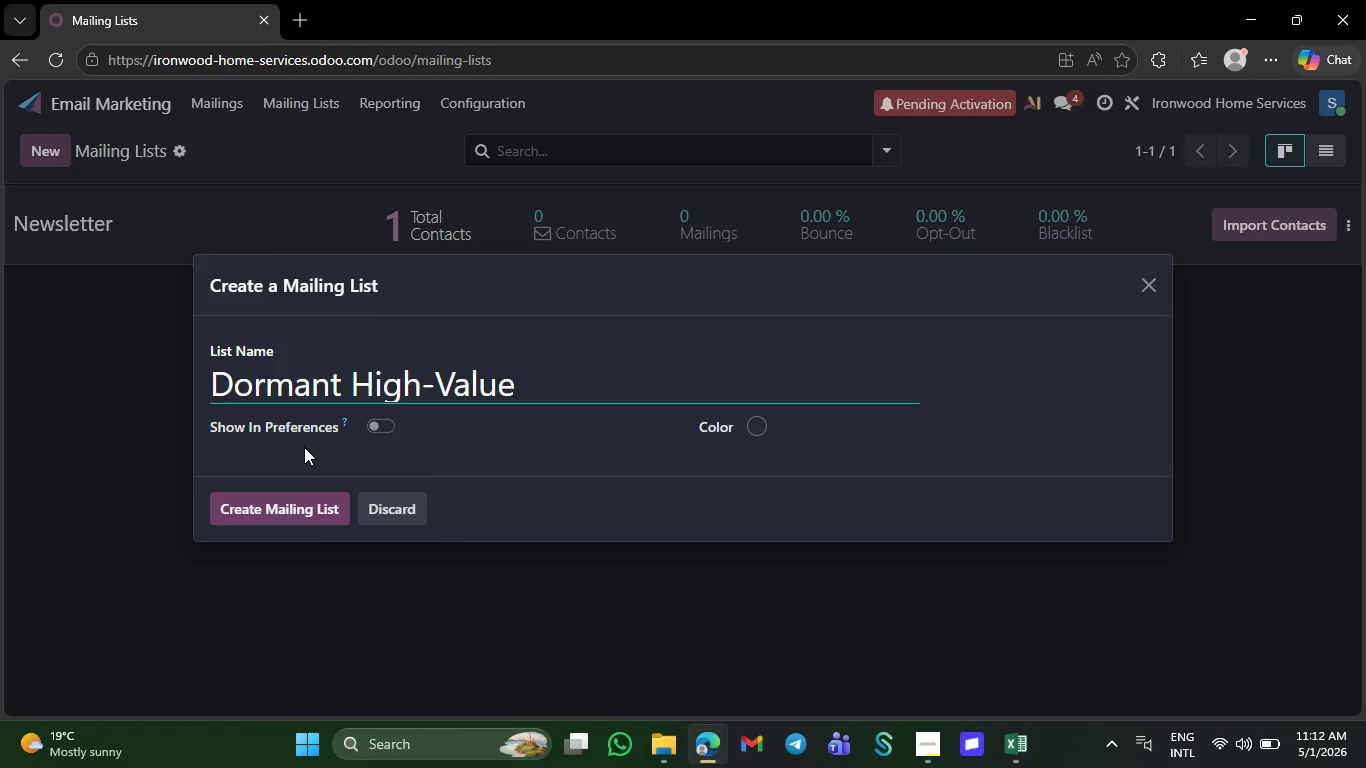 
type( s)
key(Backspace)
type(Segment)
 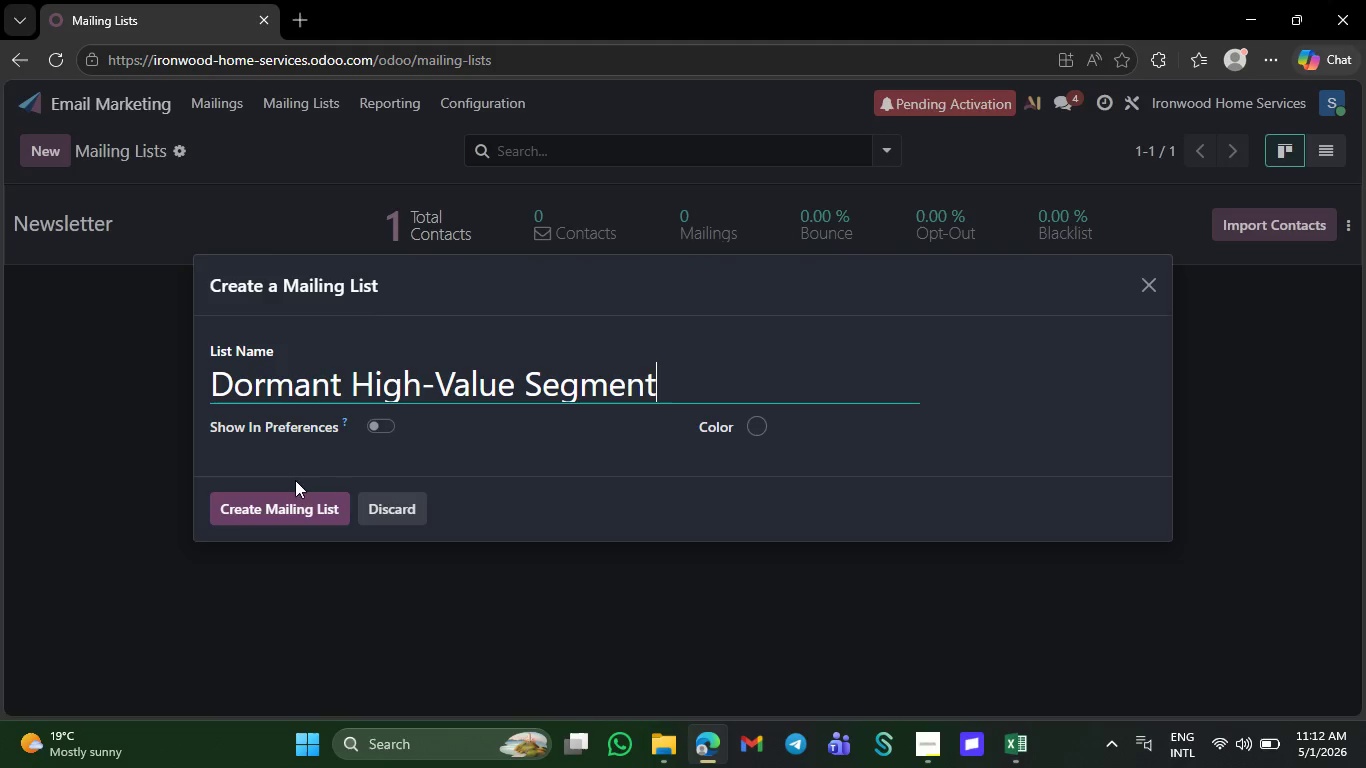 
left_click([301, 502])
 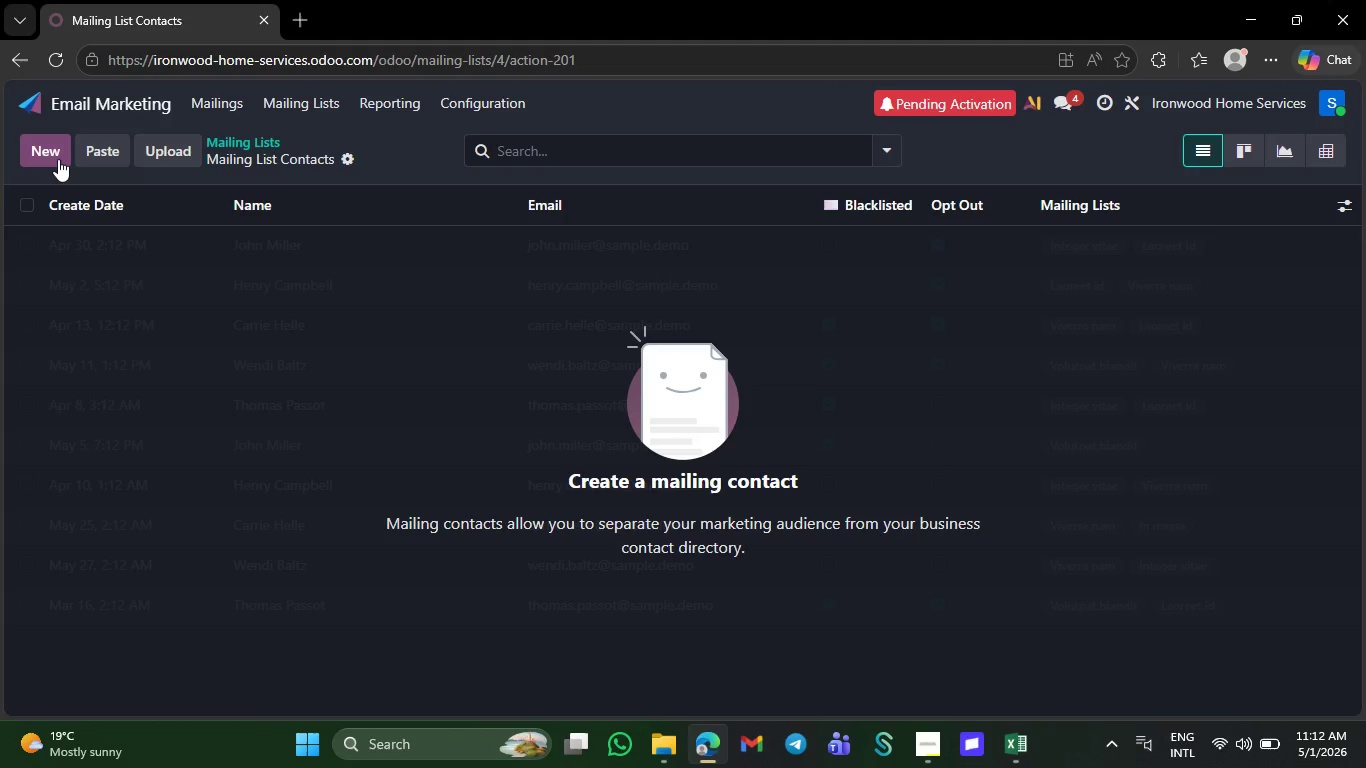 
left_click([57, 159])
 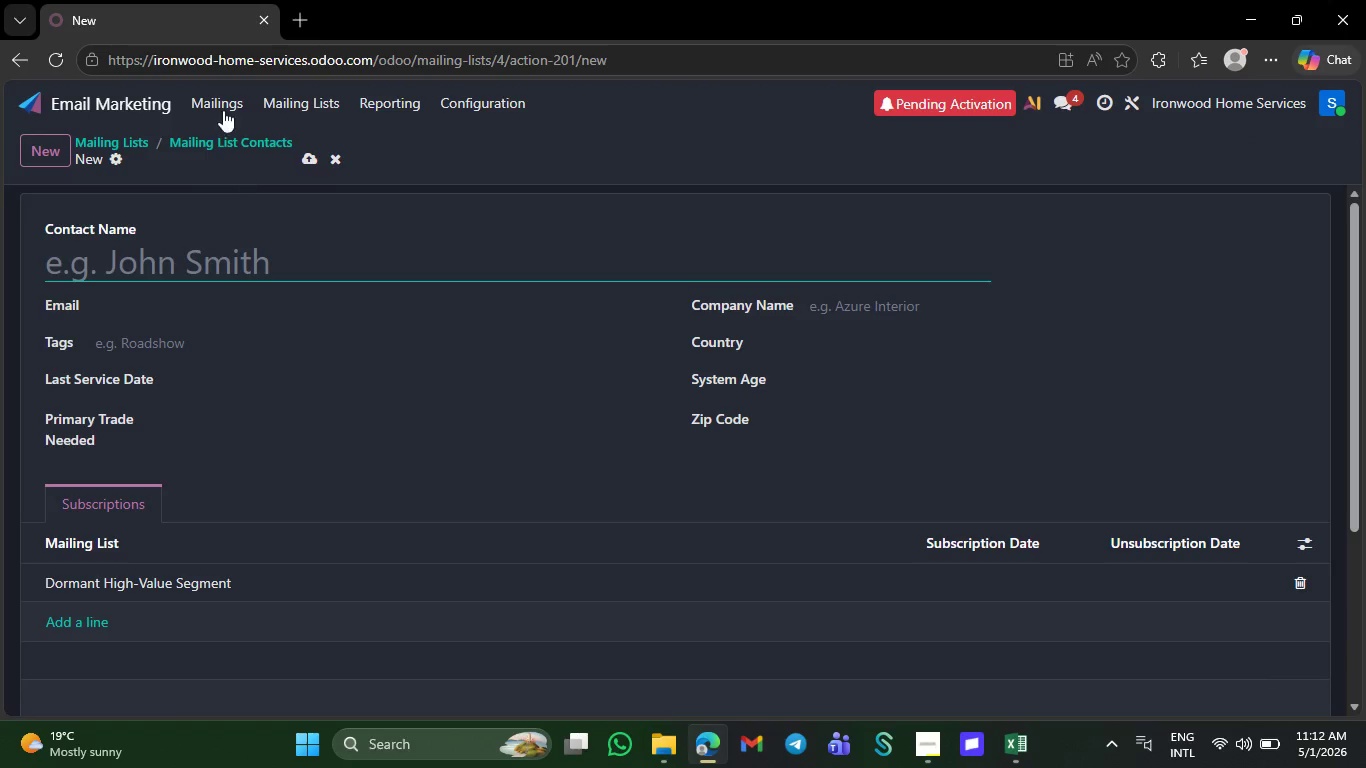 
left_click([307, 105])
 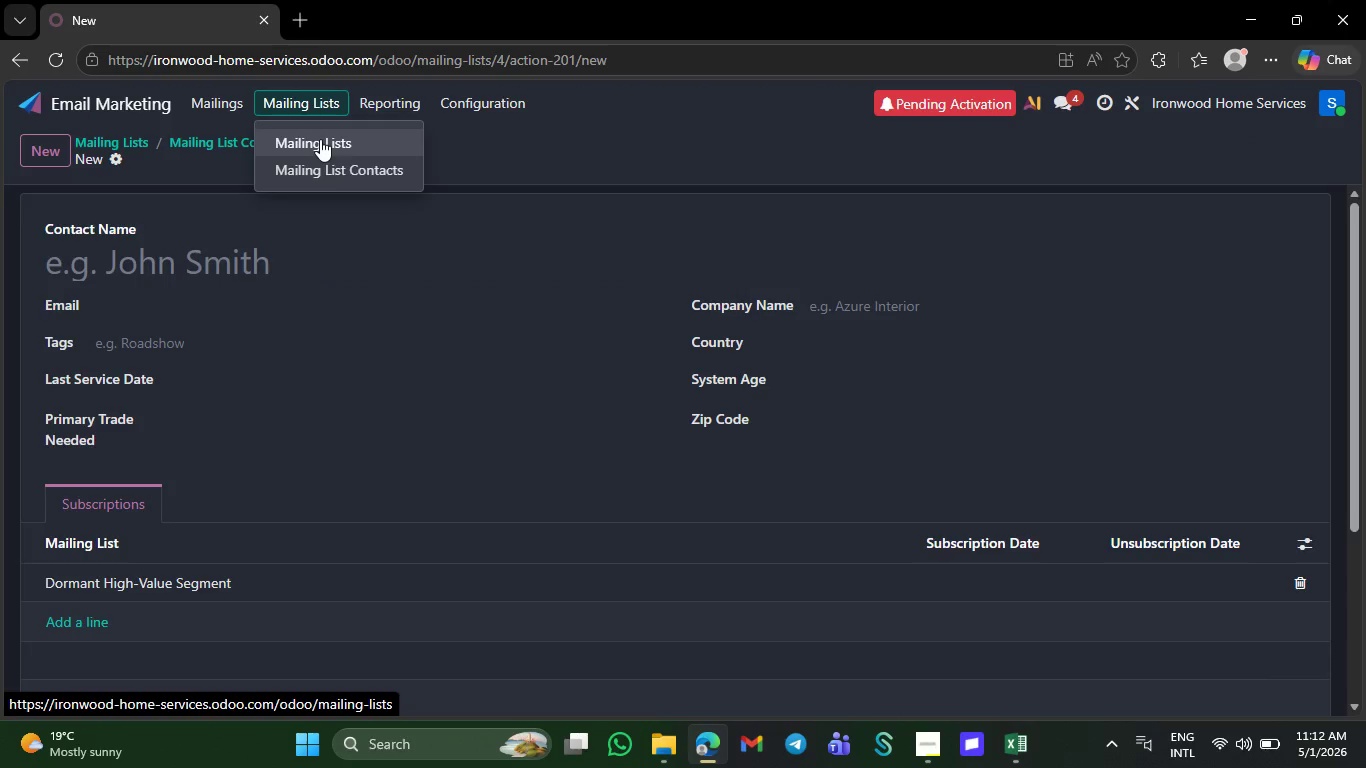 
left_click([320, 139])
 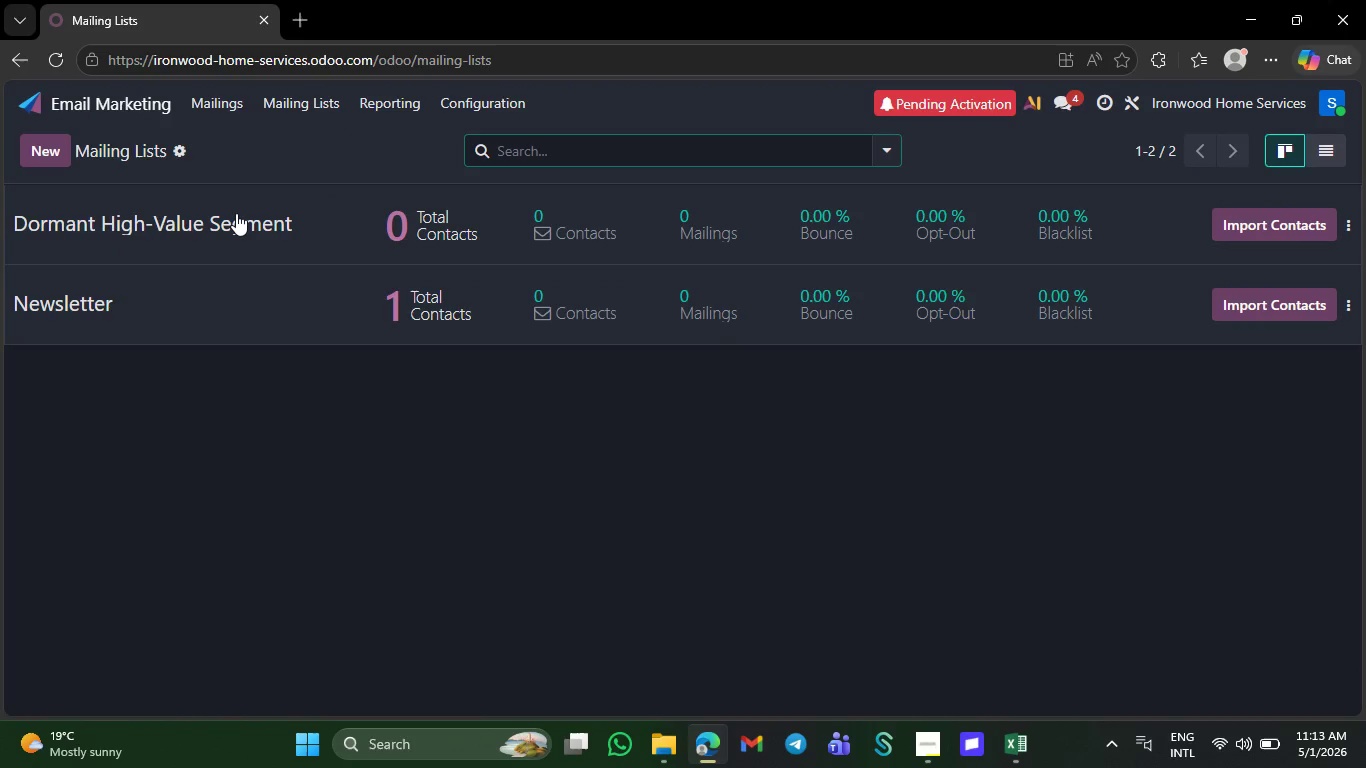 
left_click([236, 213])
 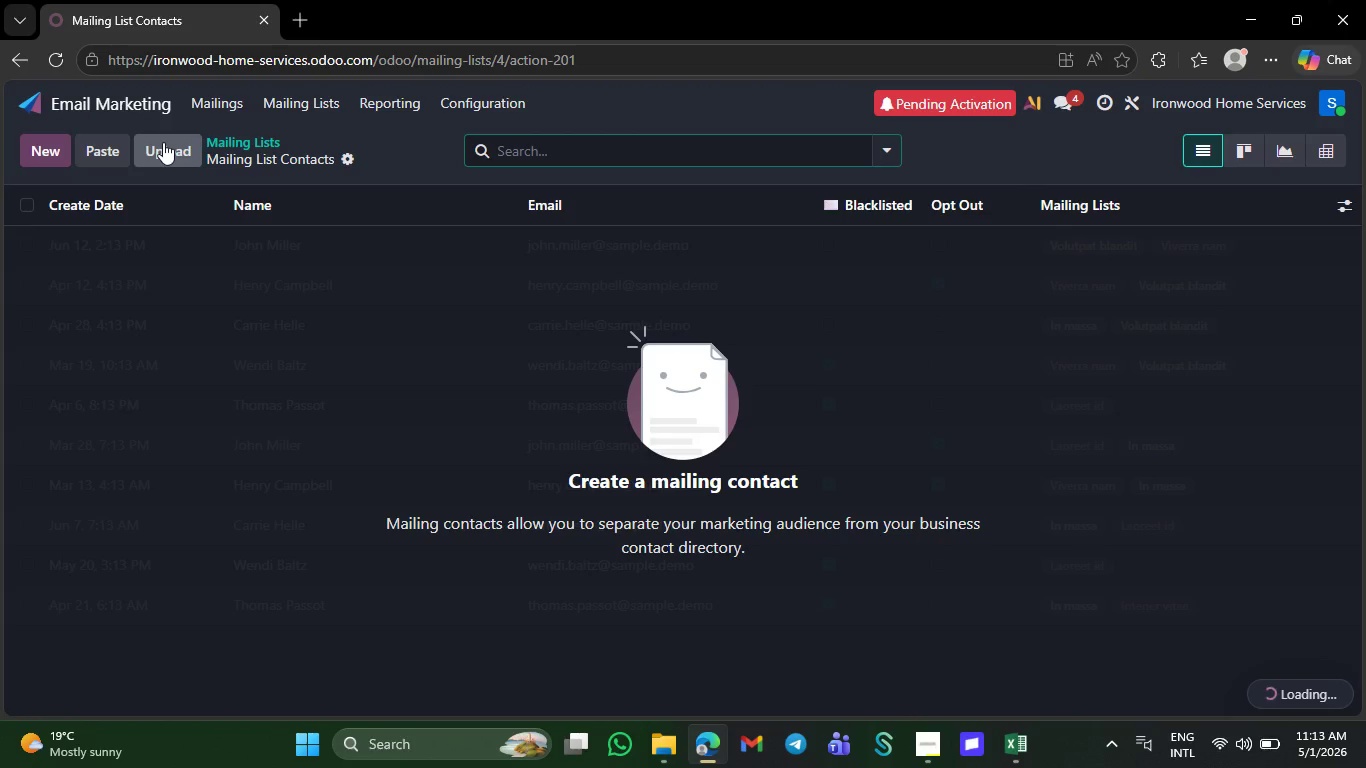 
left_click([163, 143])
 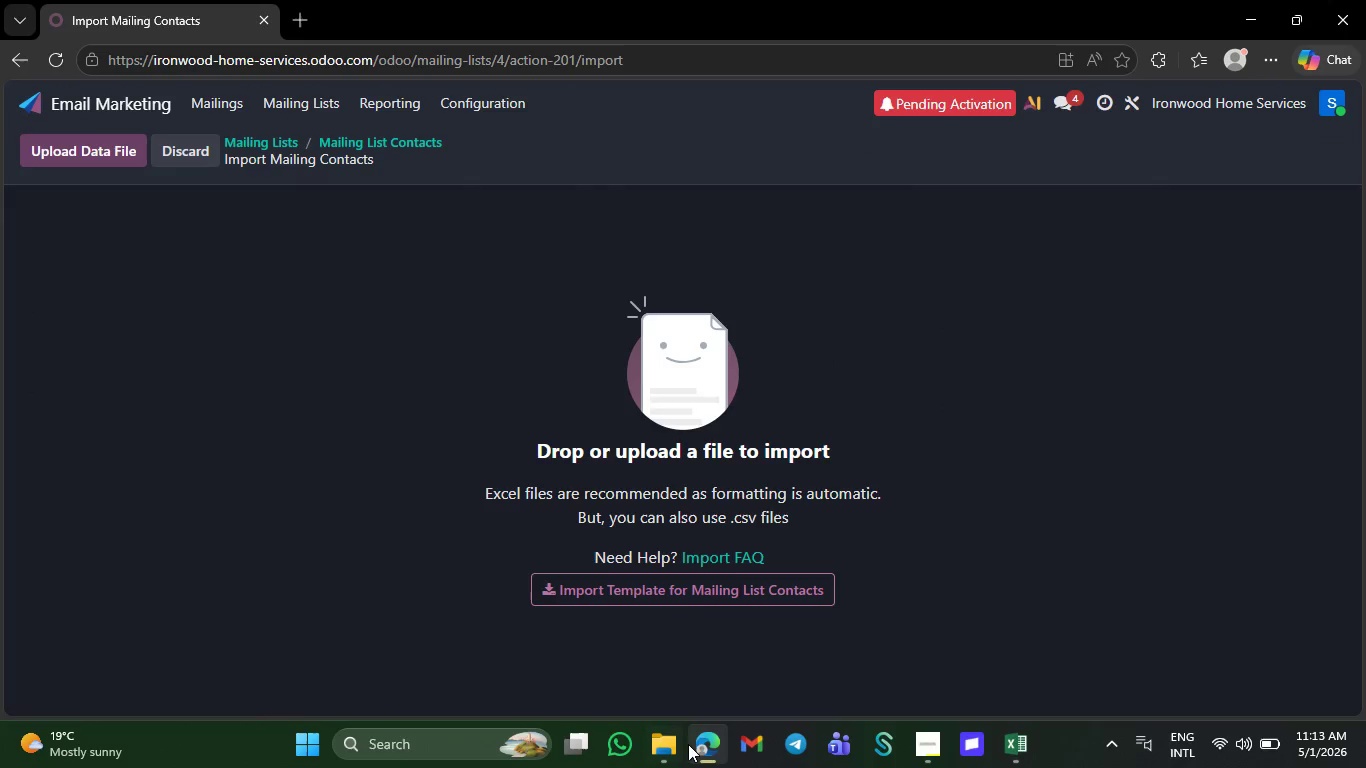 
left_click([712, 752])
 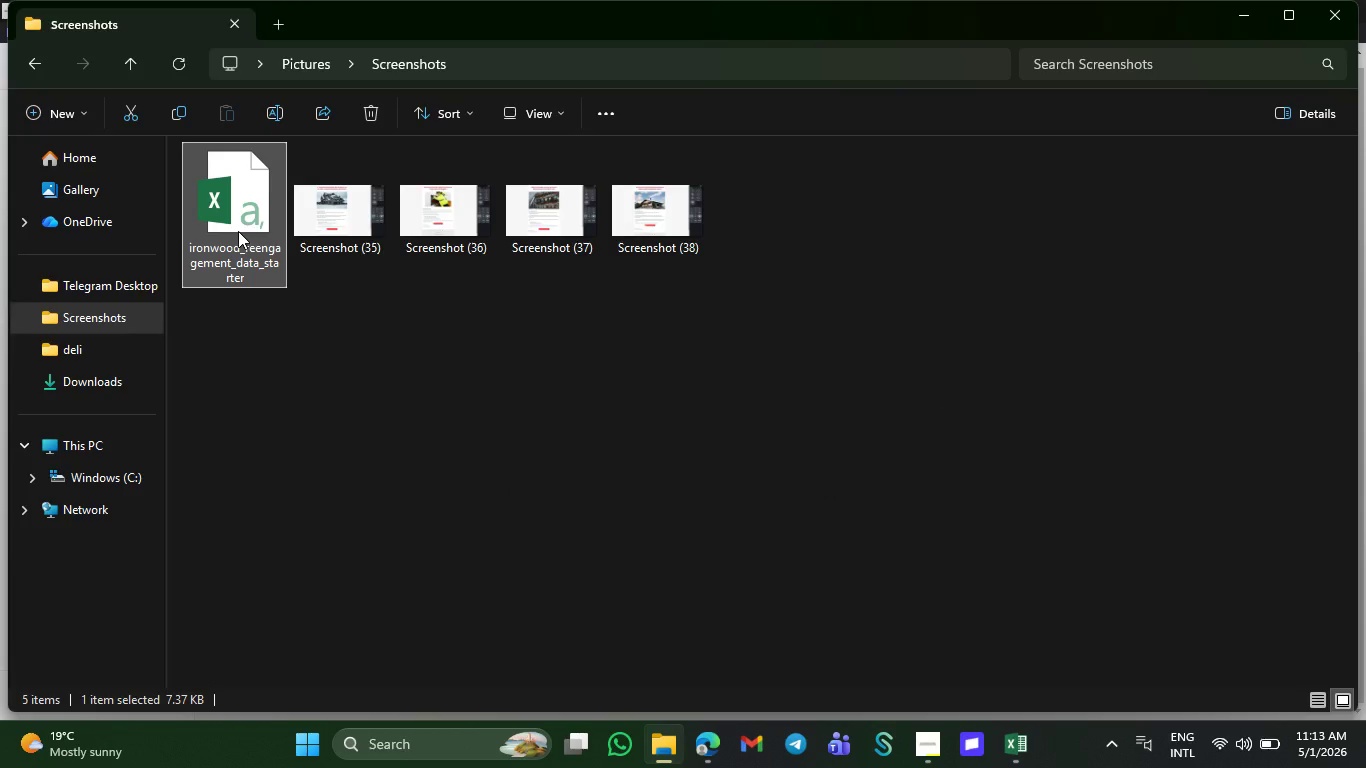 
left_click_drag(start_coordinate=[238, 231], to_coordinate=[660, 558])
 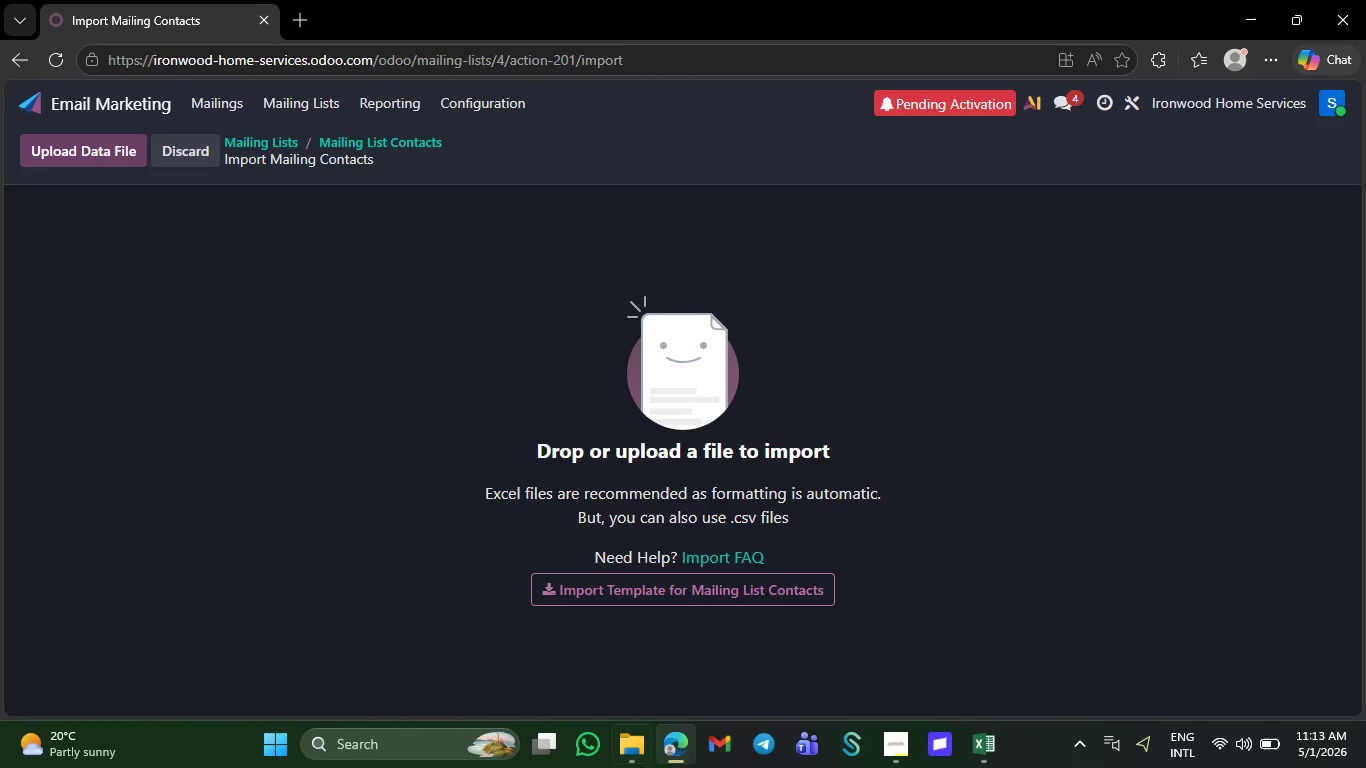 
left_click([632, 754])
 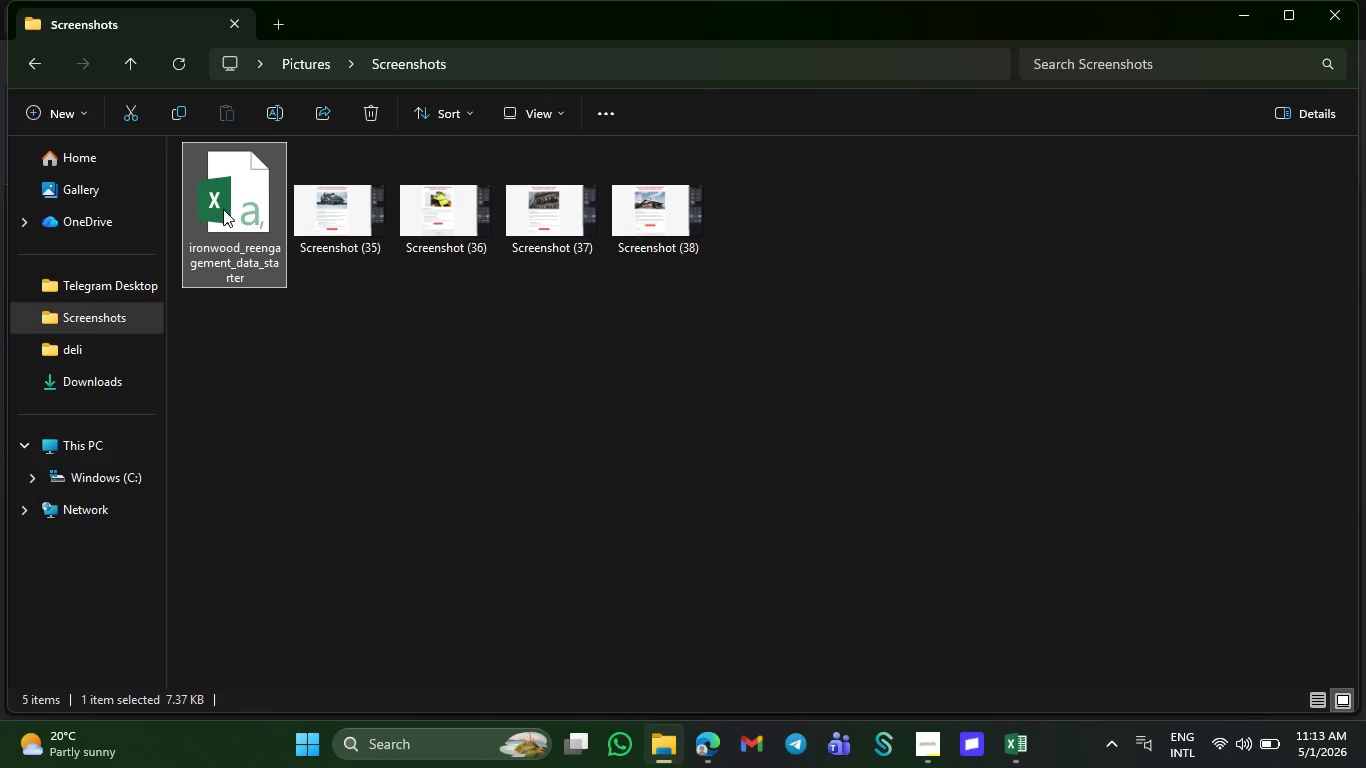 
left_click_drag(start_coordinate=[223, 209], to_coordinate=[648, 554])
 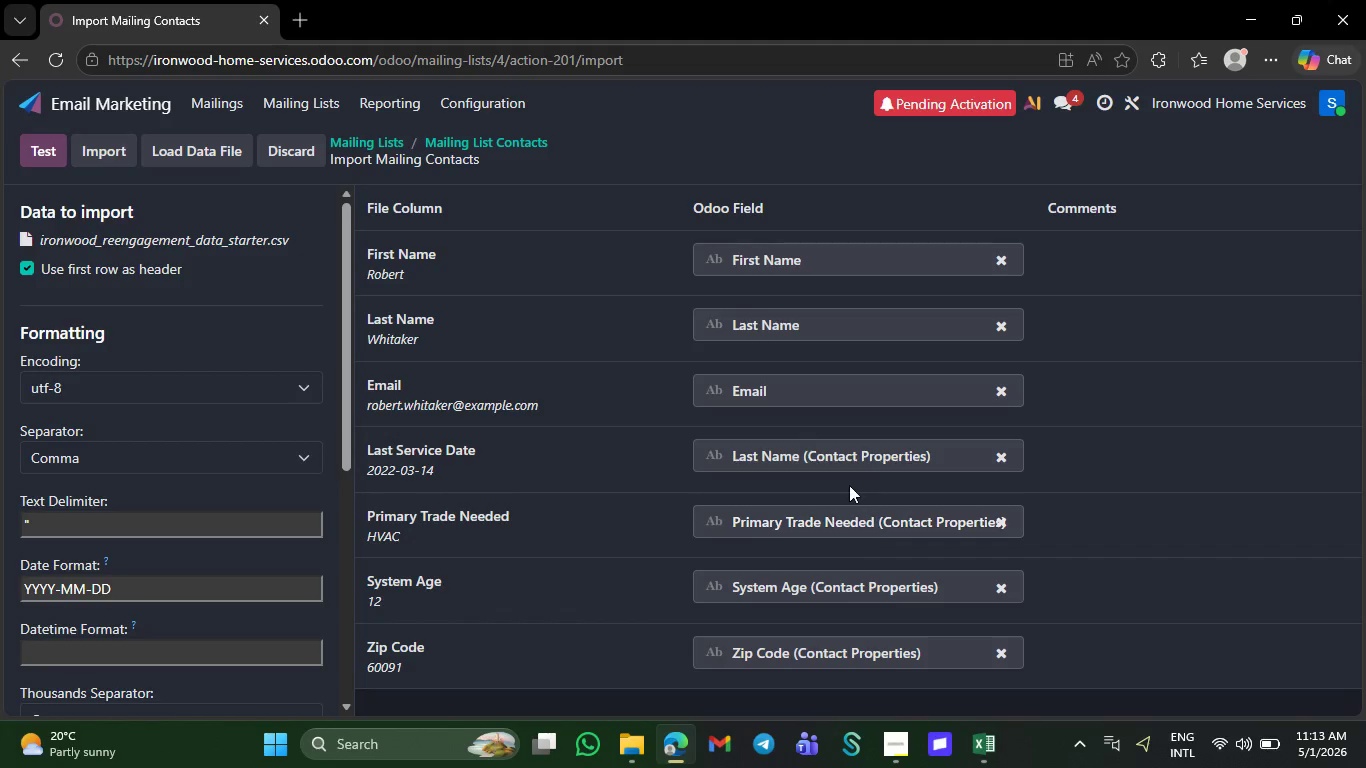 
left_click([843, 457])
 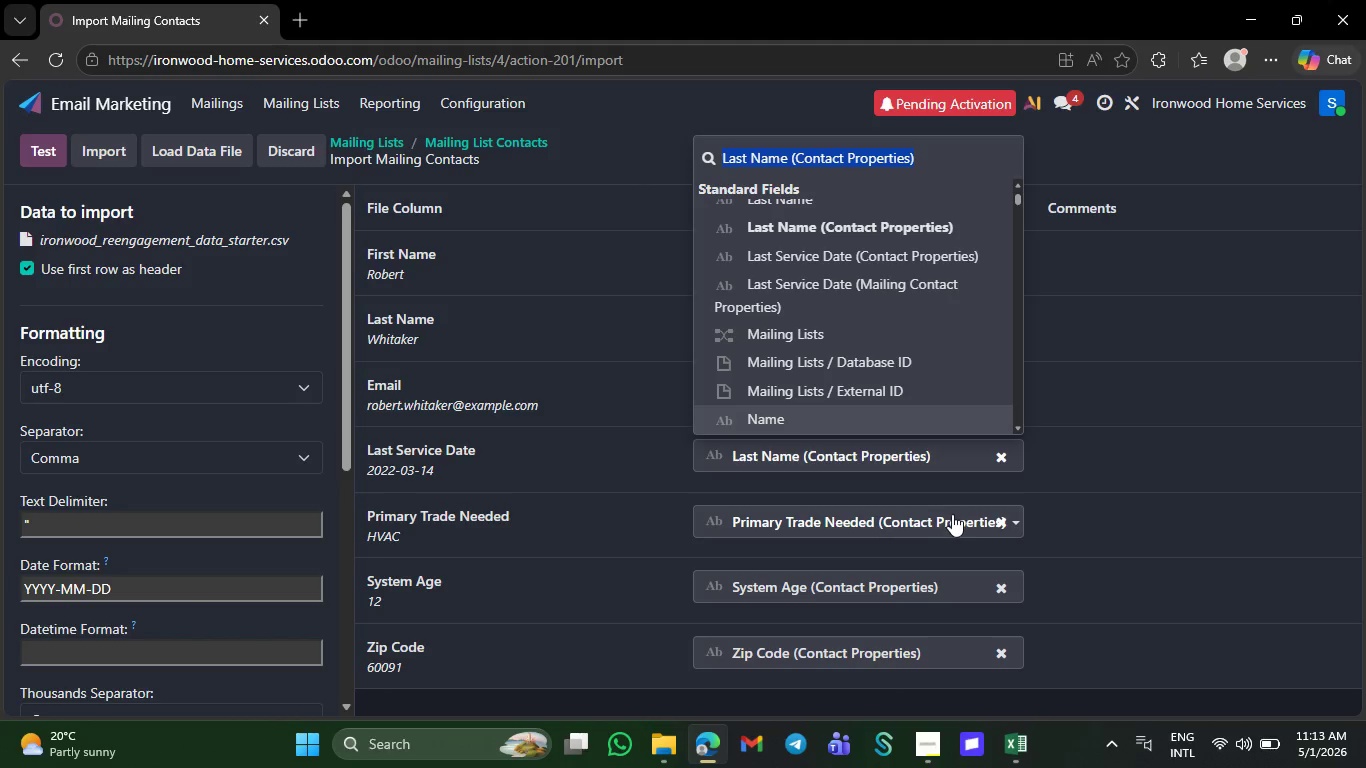 
wait(7.28)
 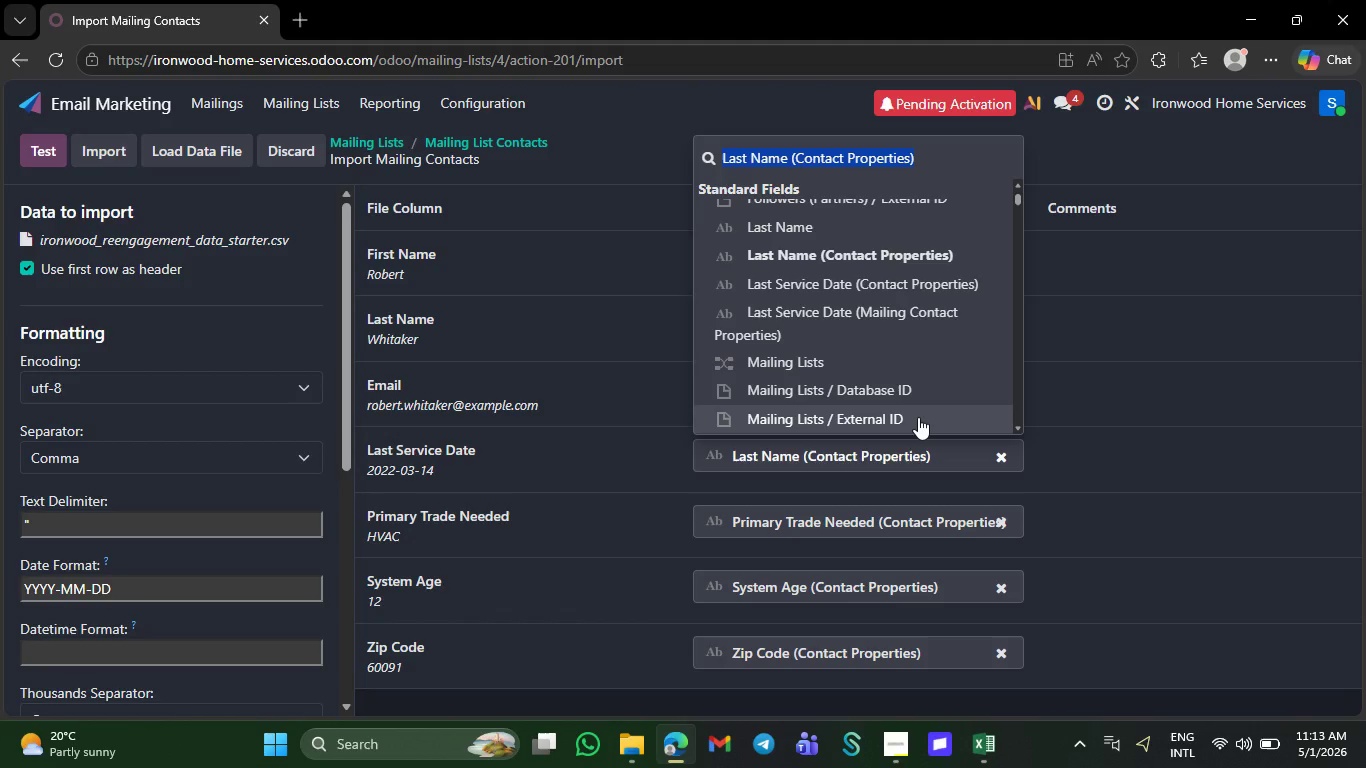 
left_click([891, 294])
 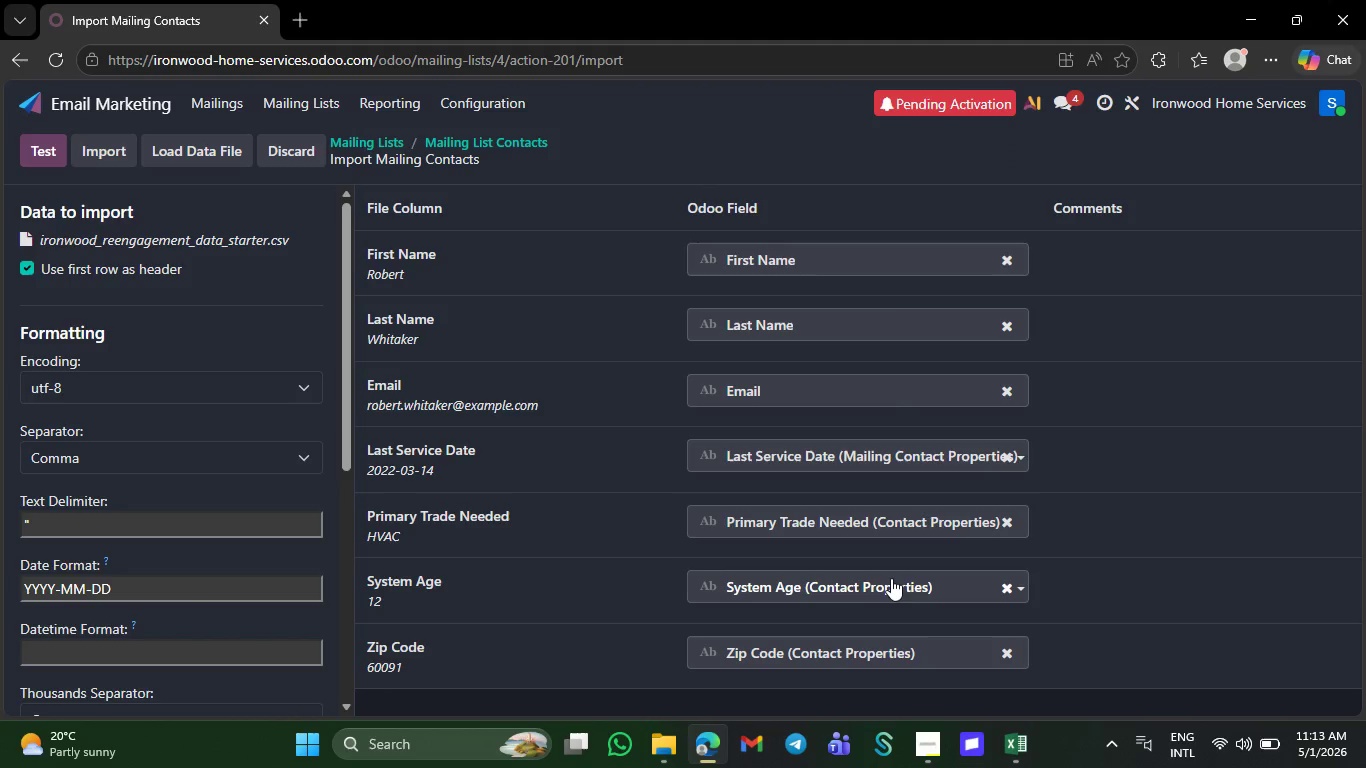 
left_click([891, 578])
 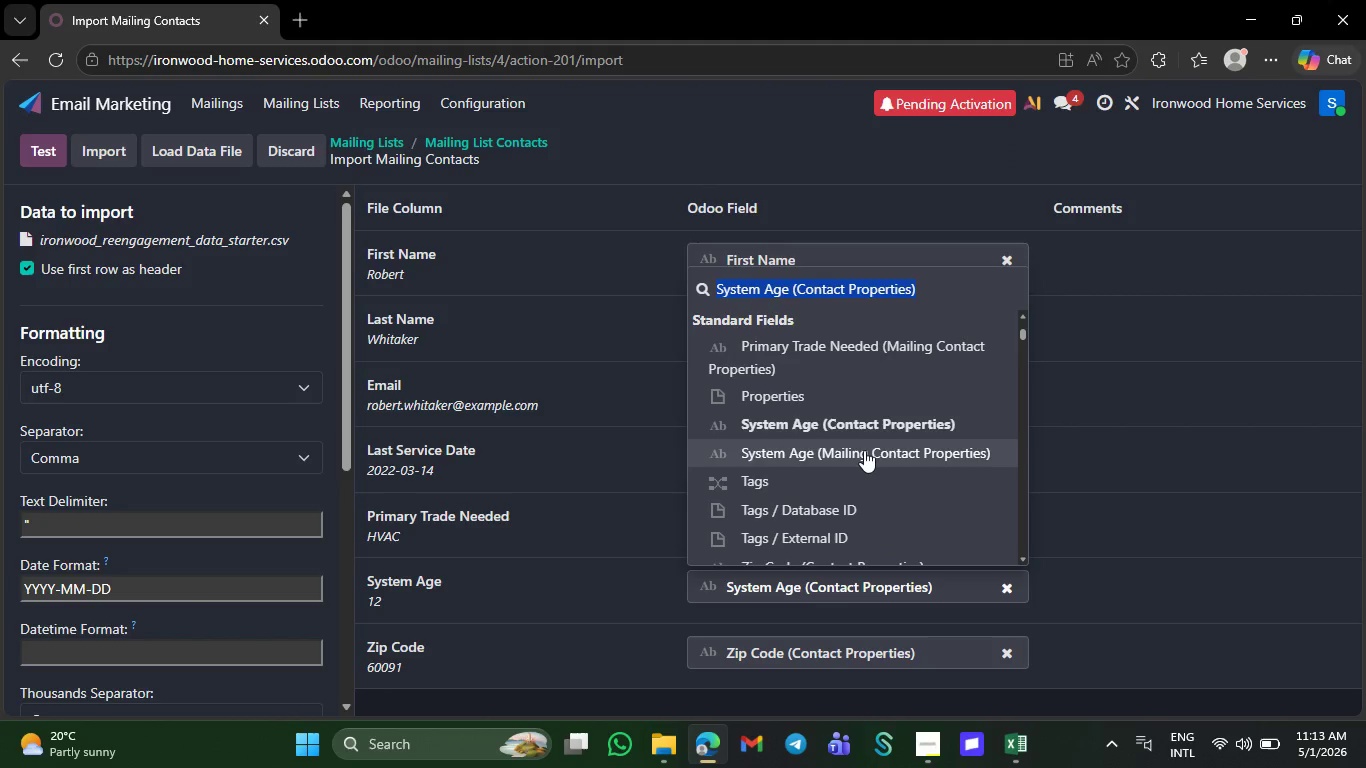 
wait(6.48)
 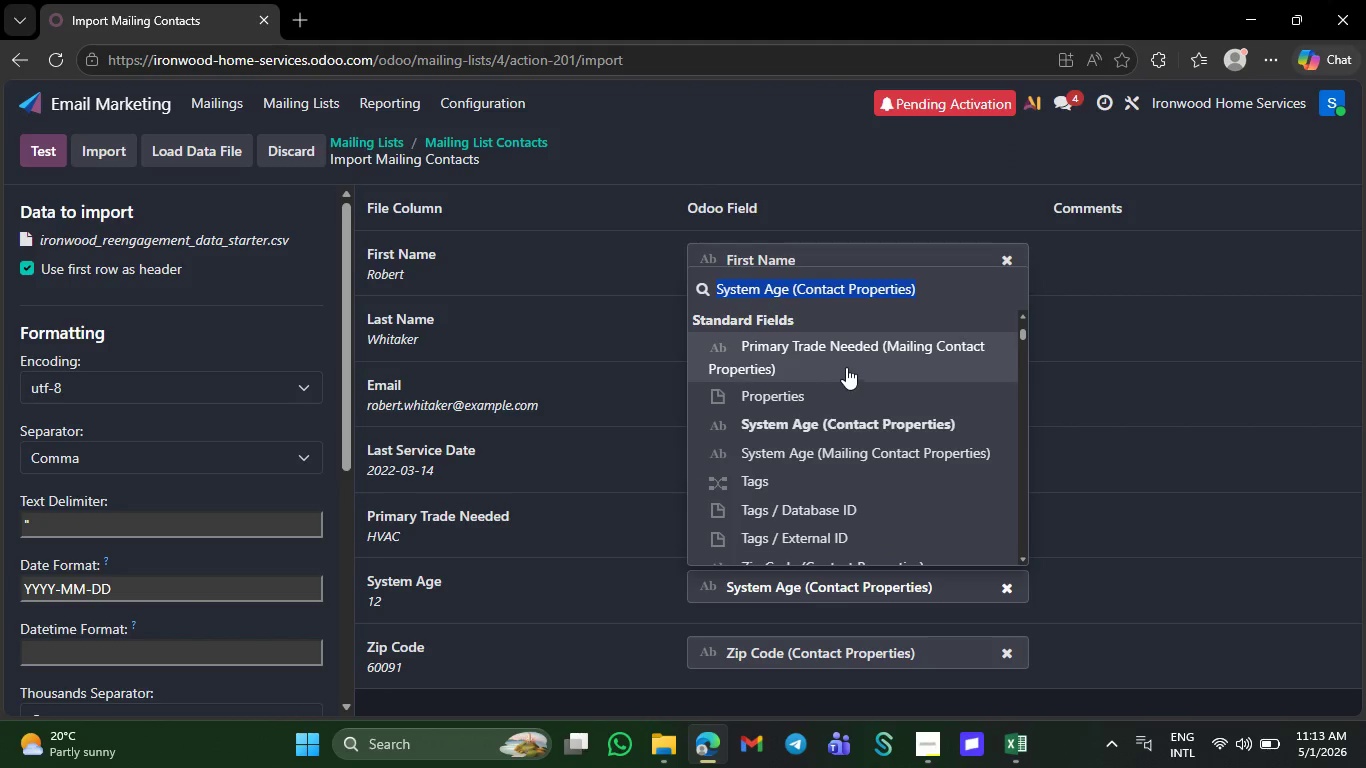 
left_click([866, 453])
 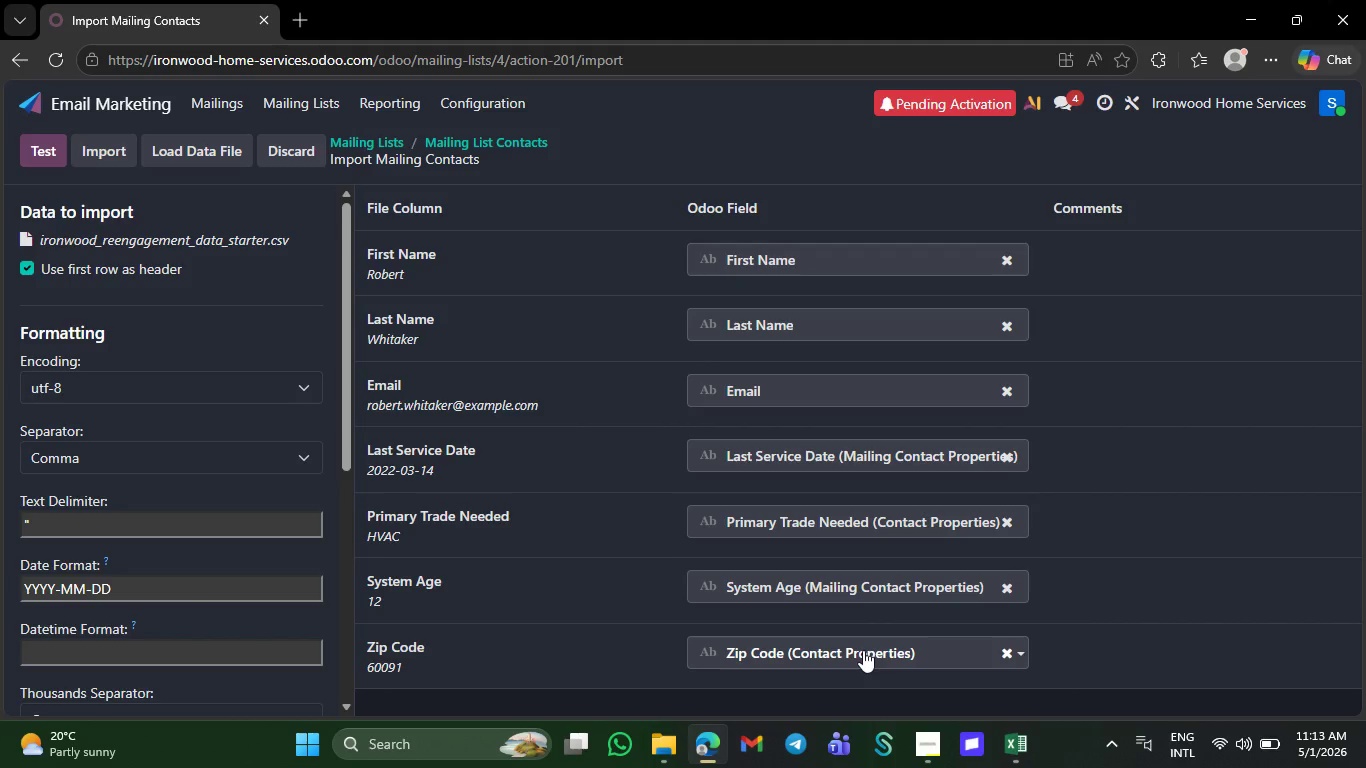 
left_click([863, 650])
 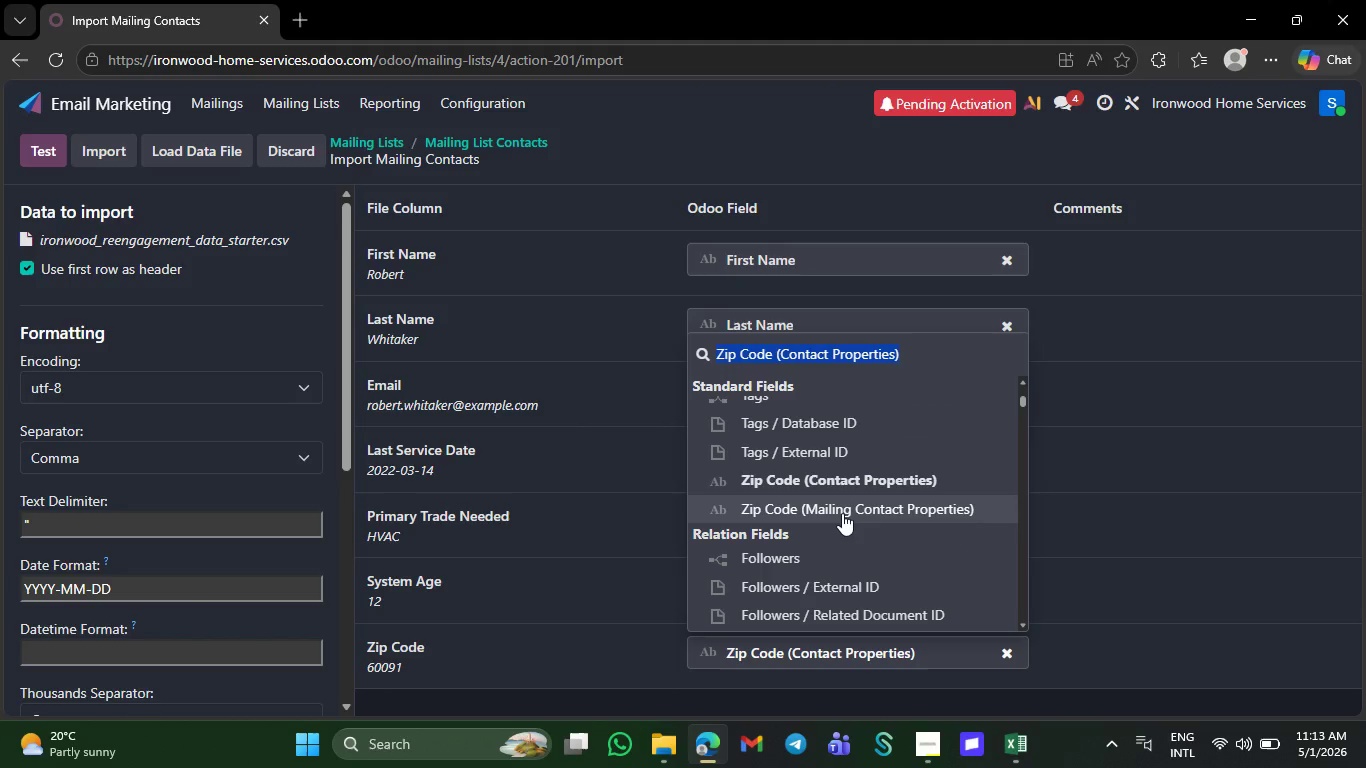 
left_click([842, 513])
 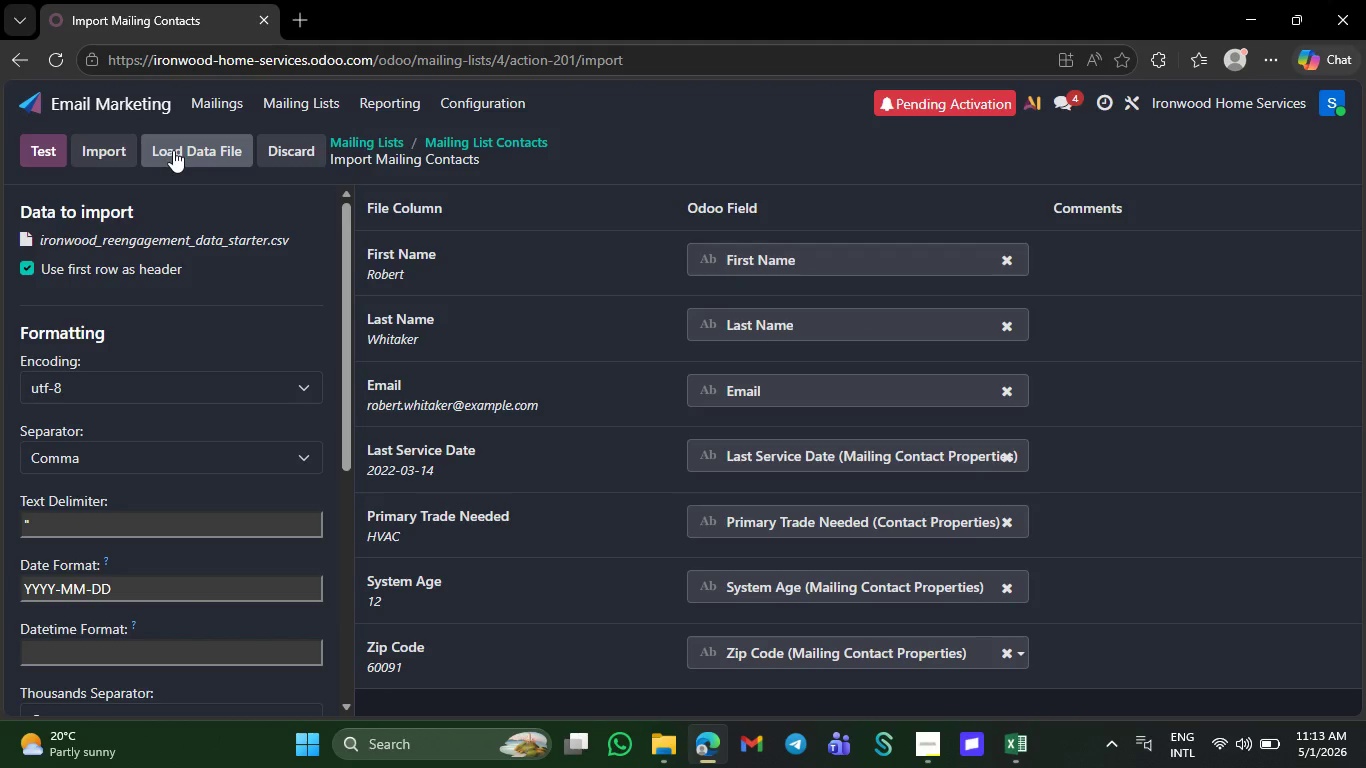 
left_click([96, 139])
 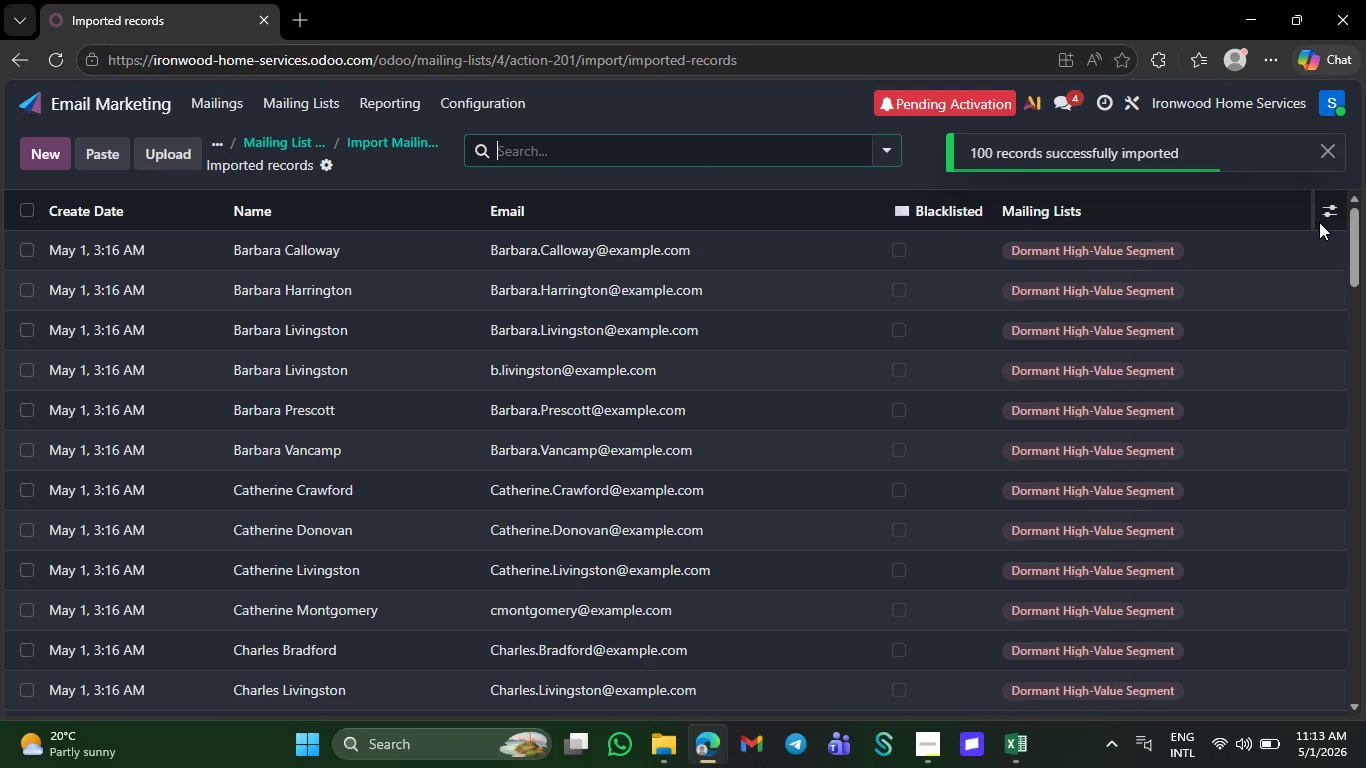 
left_click([1337, 207])
 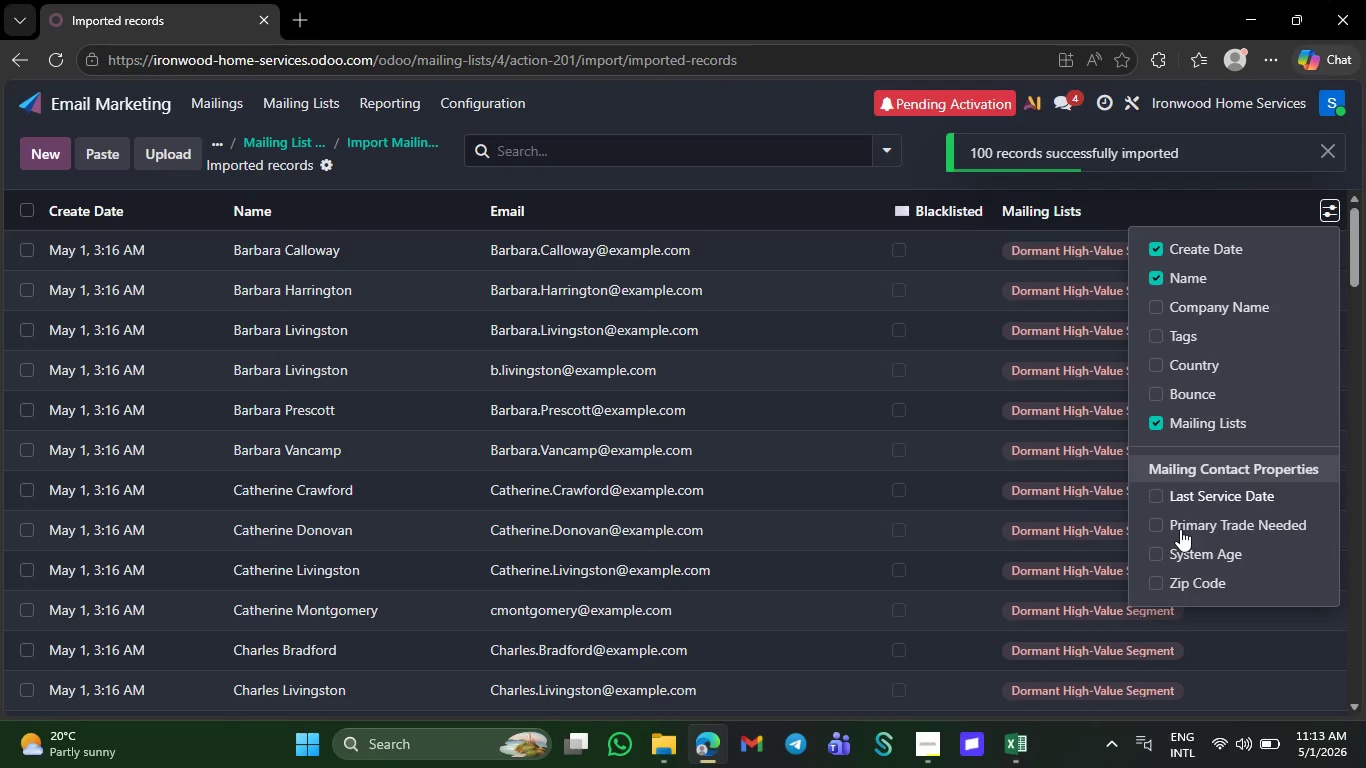 
left_click([1160, 578])
 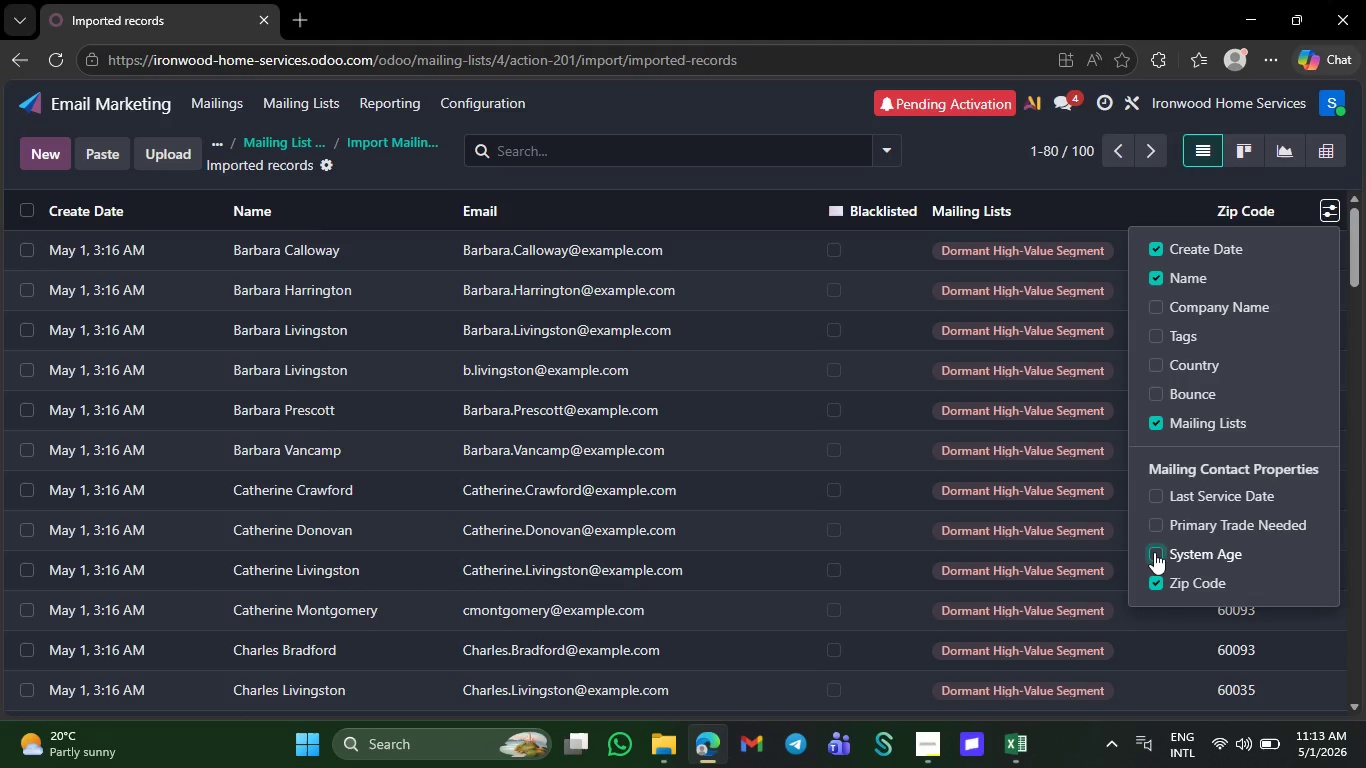 
left_click([1154, 552])
 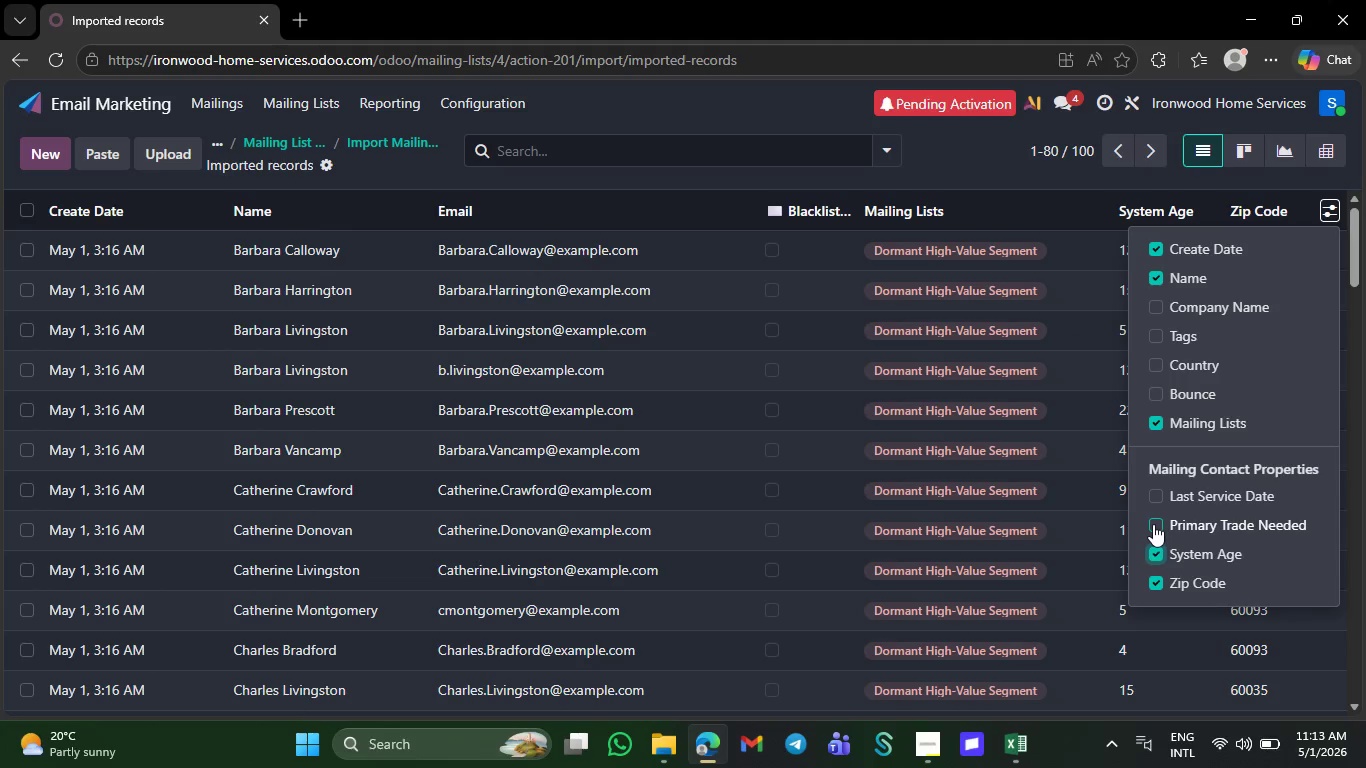 
left_click([1153, 524])
 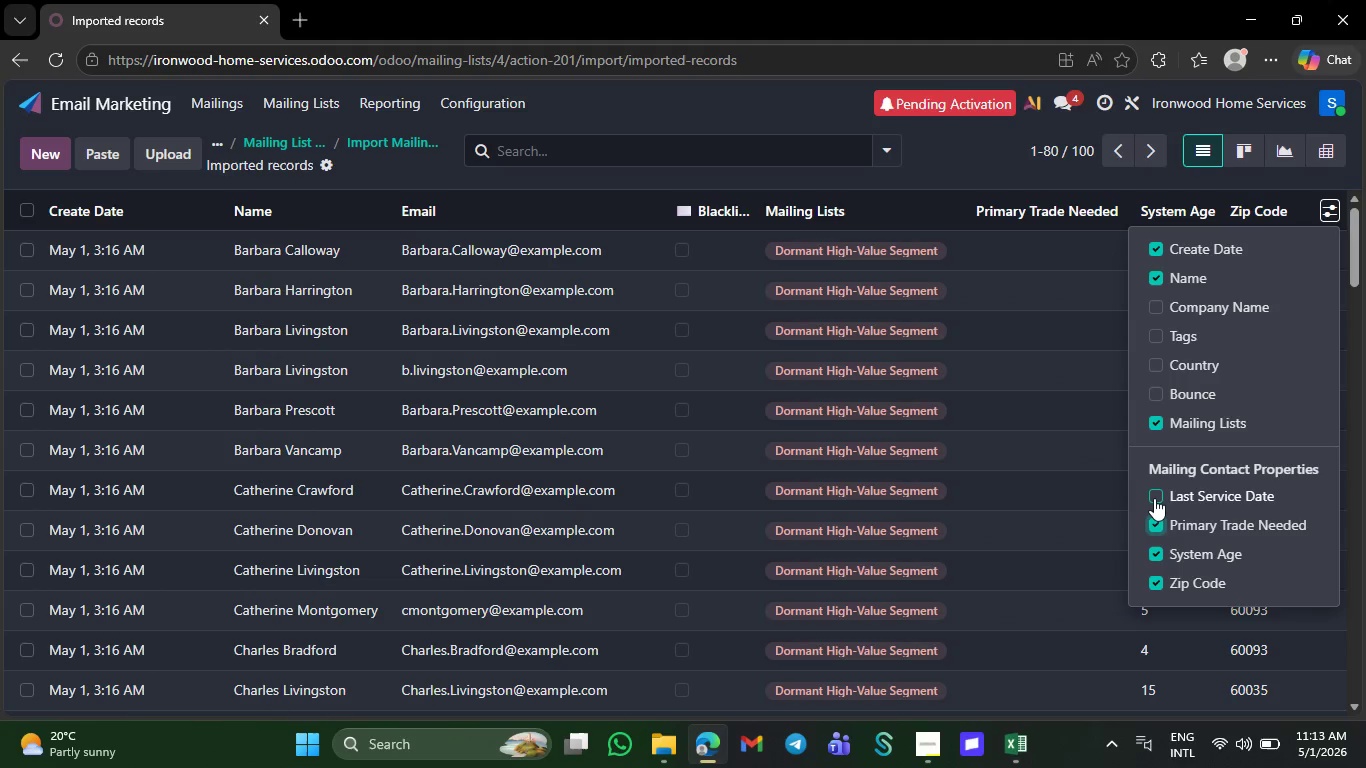 
left_click([1154, 498])
 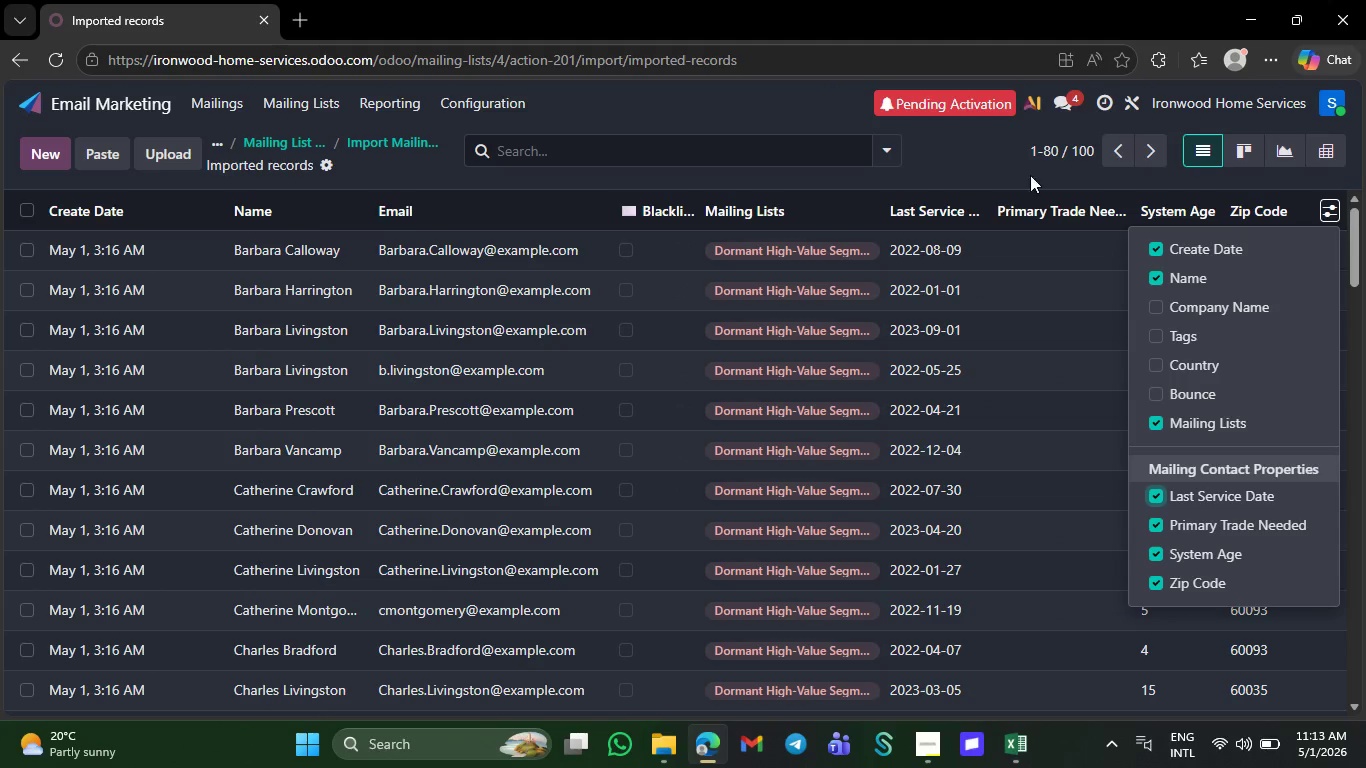 
left_click([987, 153])
 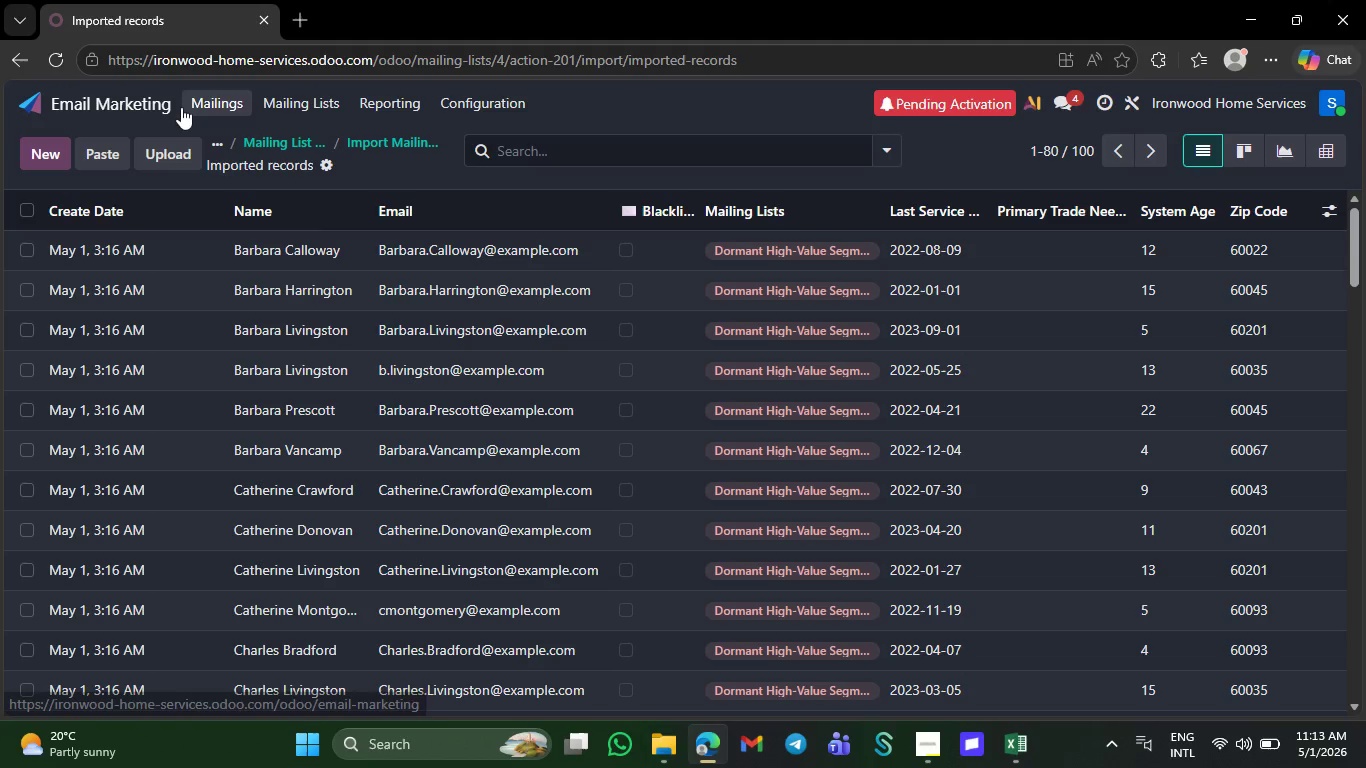 
wait(7.8)
 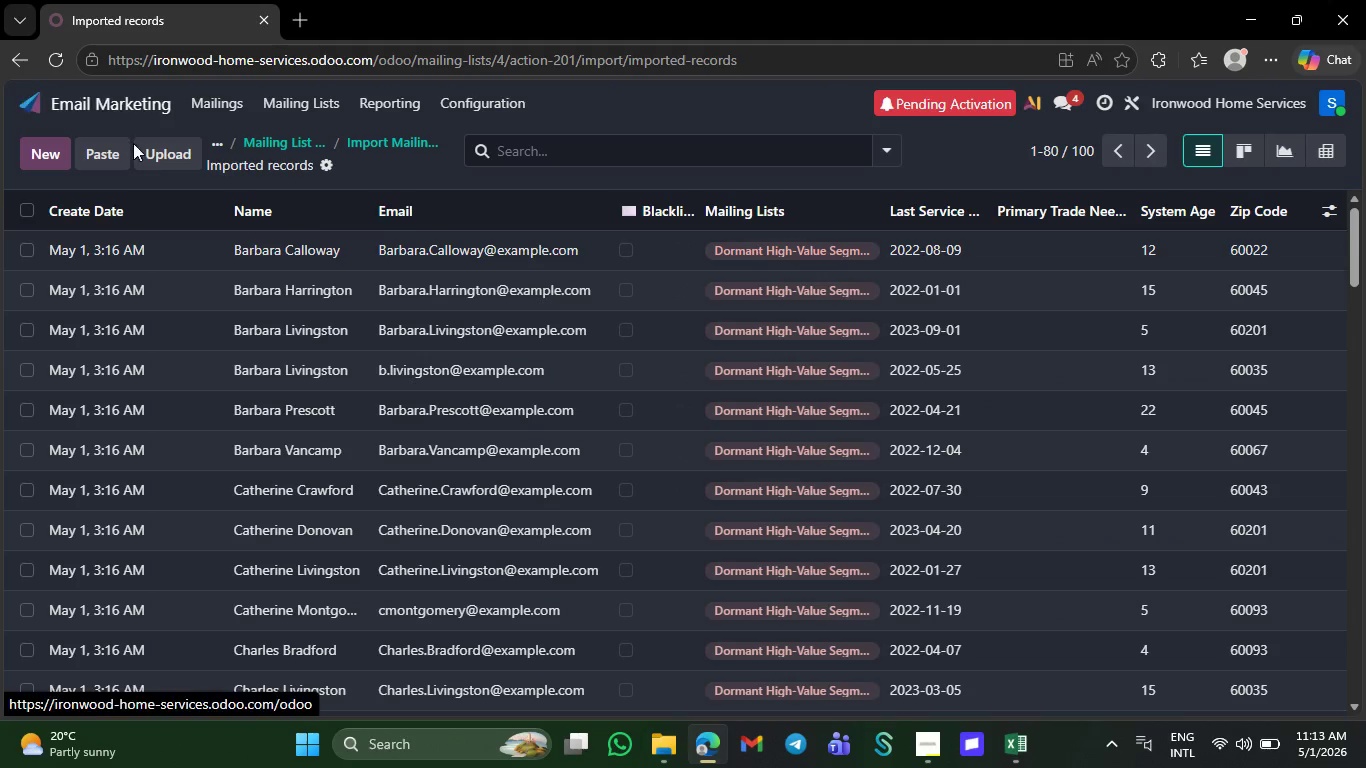 
left_click([150, 101])
 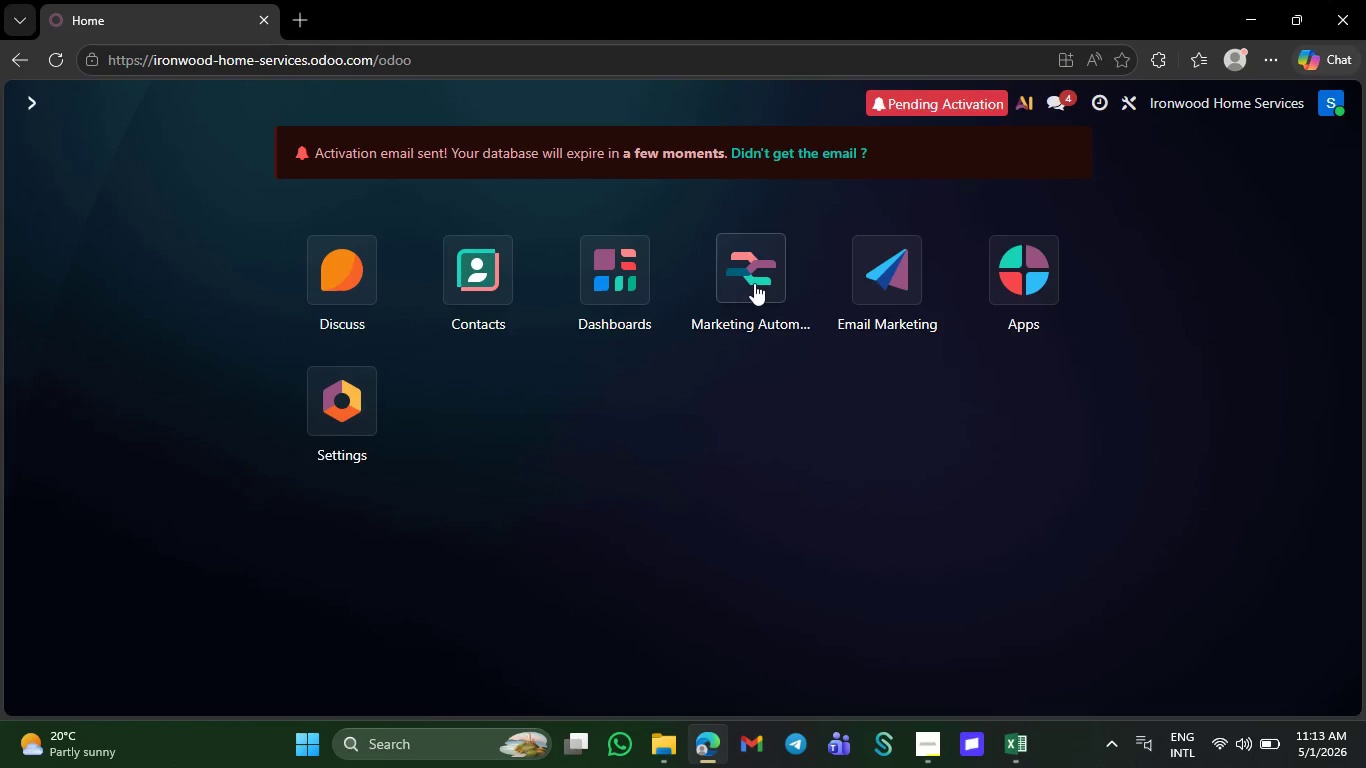 
left_click([753, 281])
 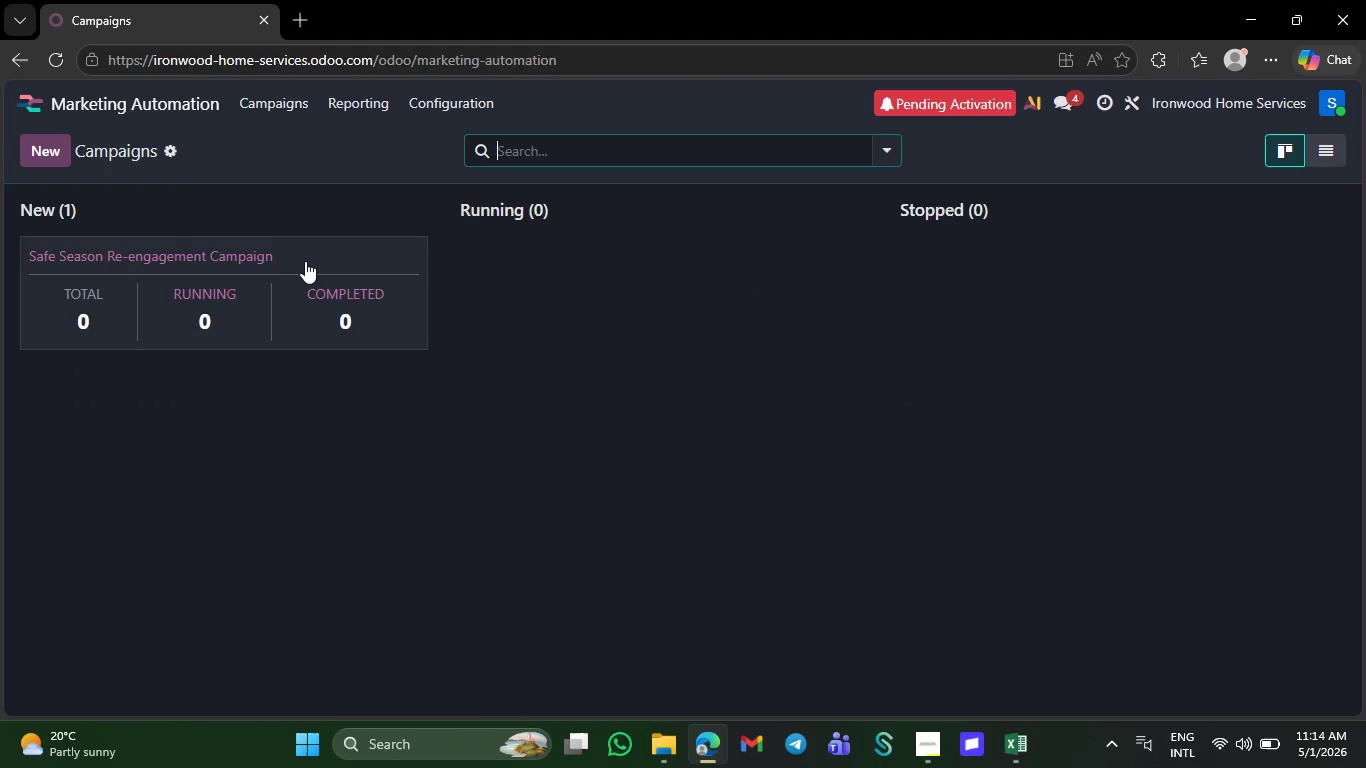 
left_click([306, 261])
 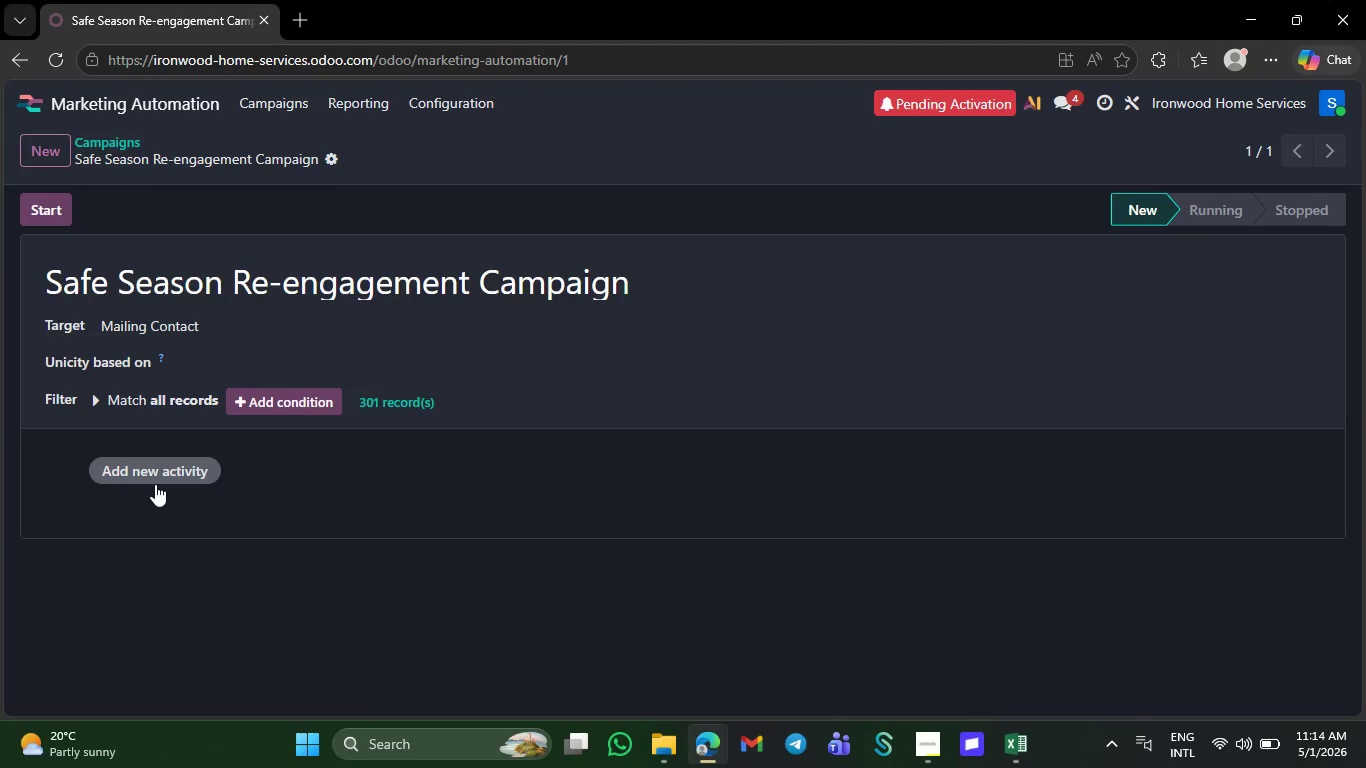 
wait(16.89)
 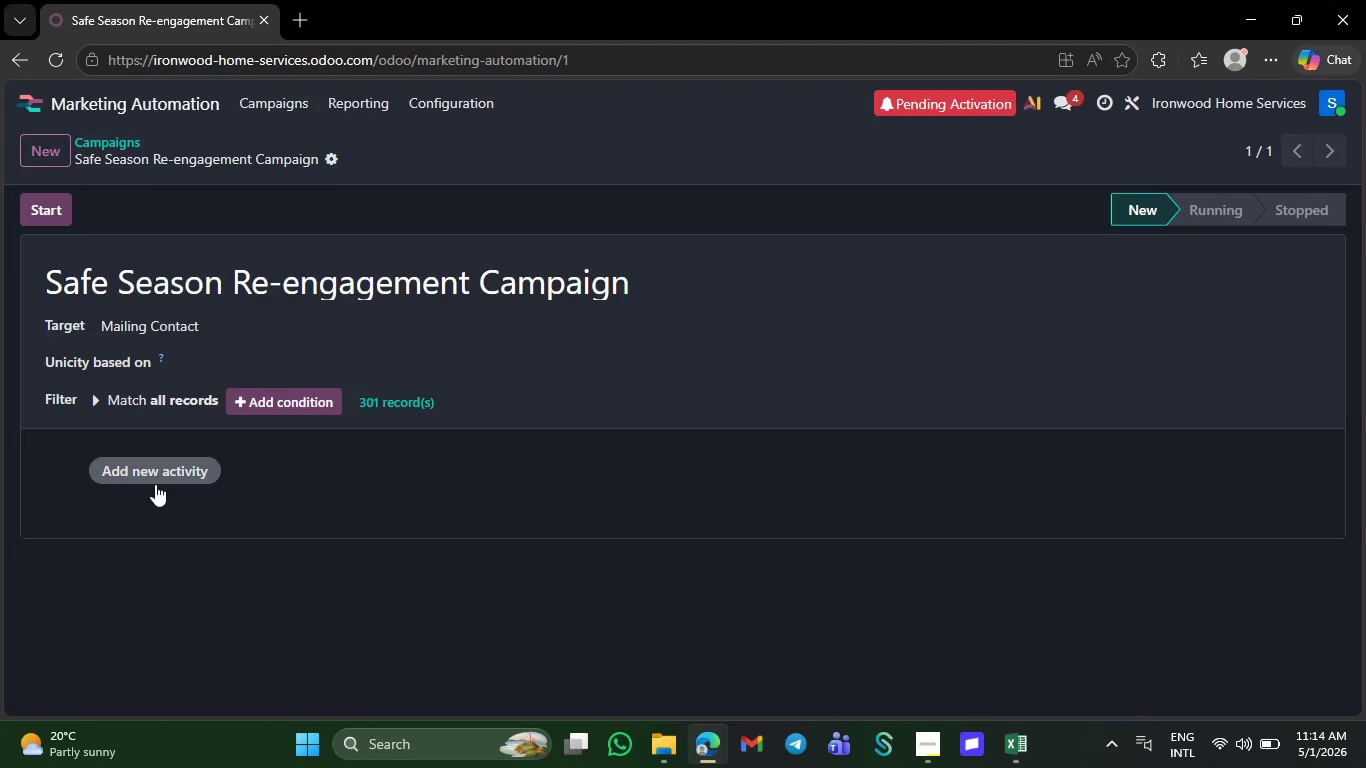 
left_click([164, 320])
 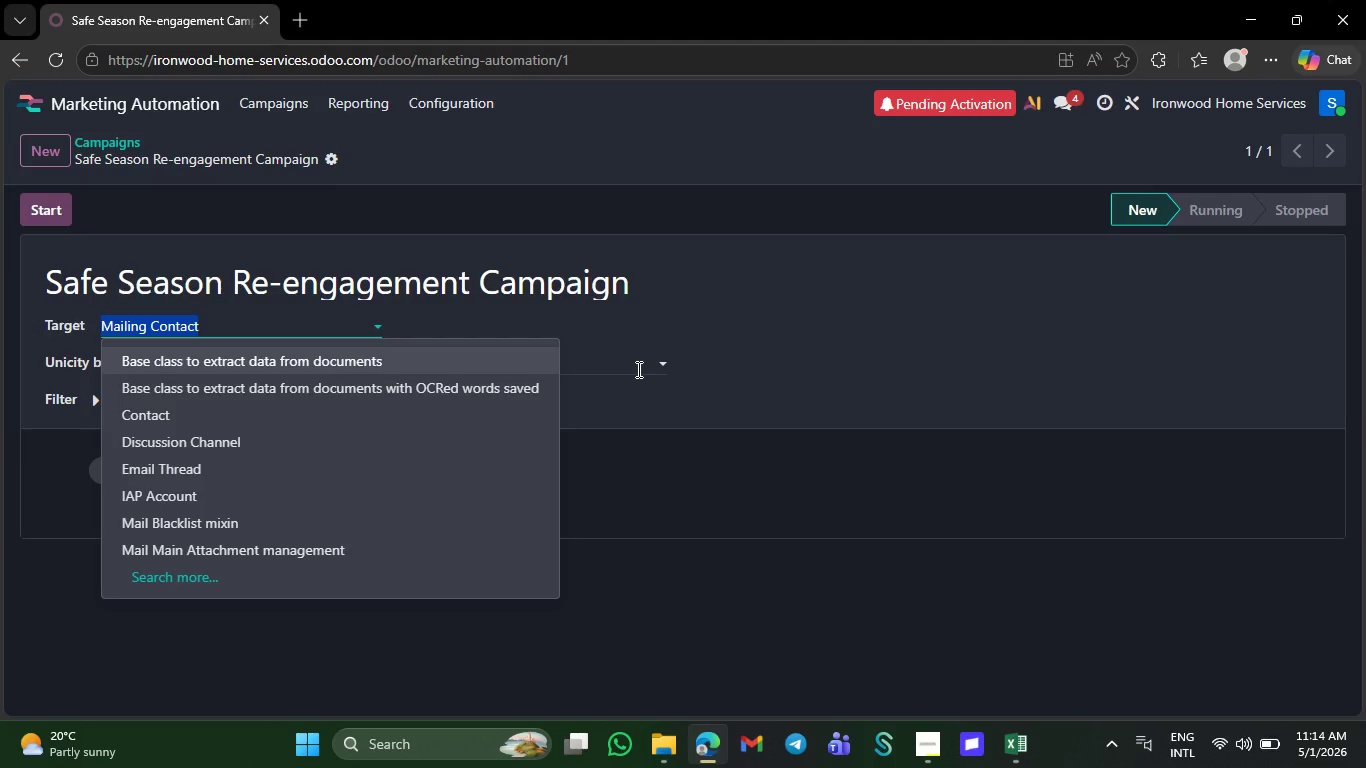 
wait(16.17)
 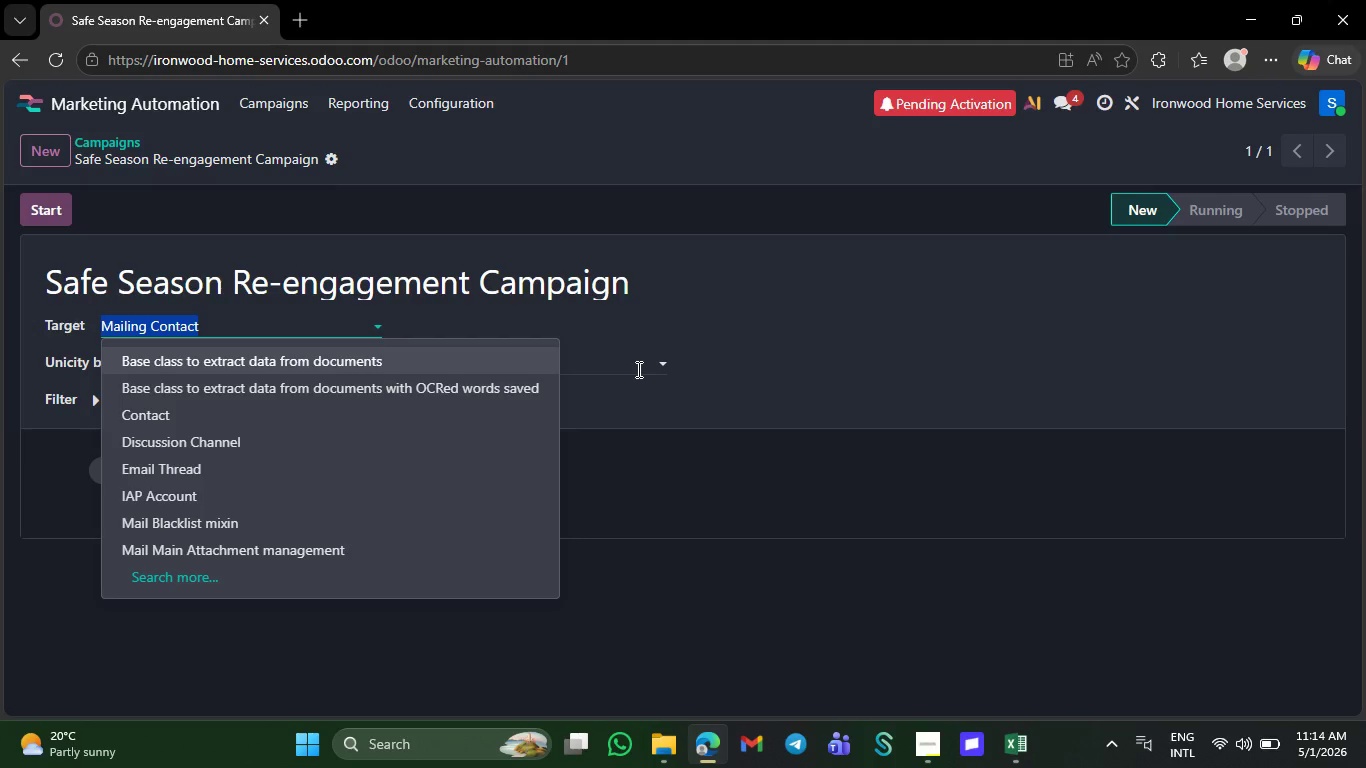 
left_click([66, 399])
 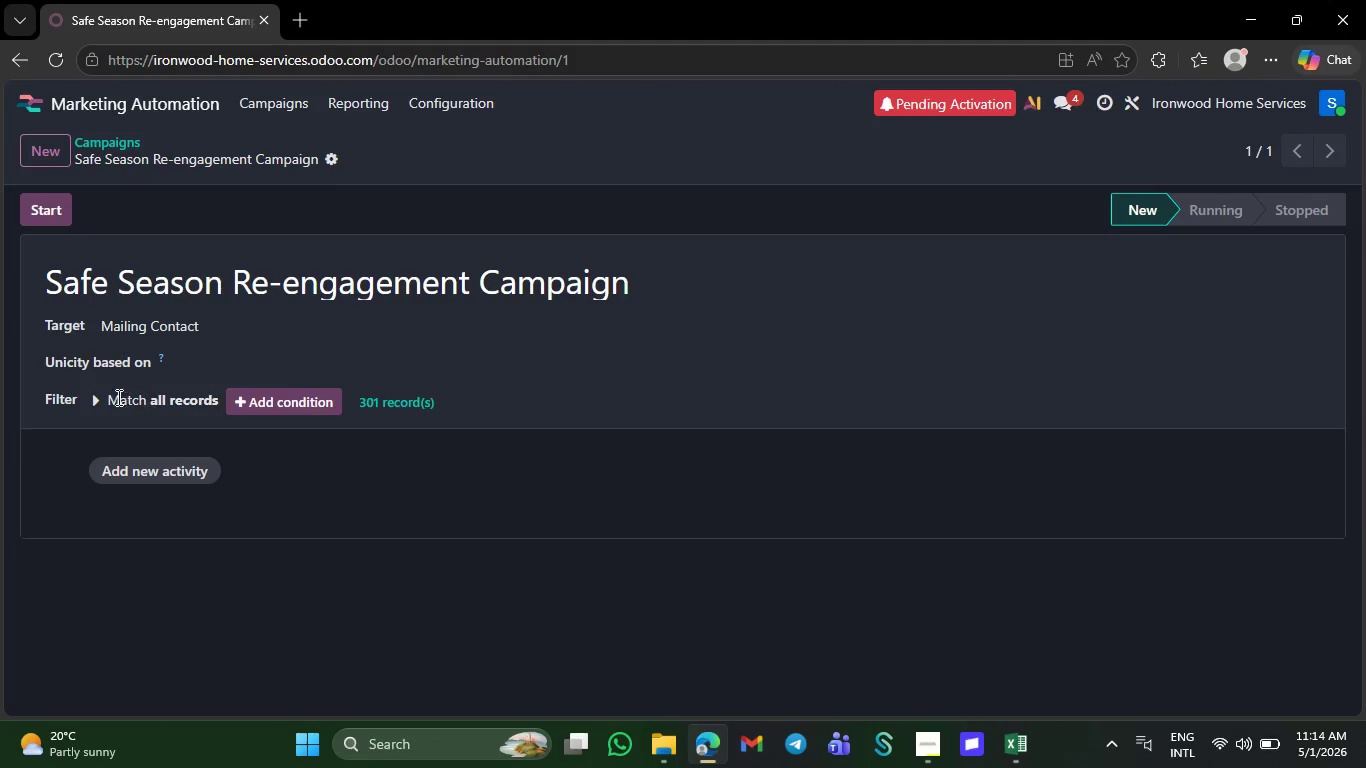 
left_click([95, 391])
 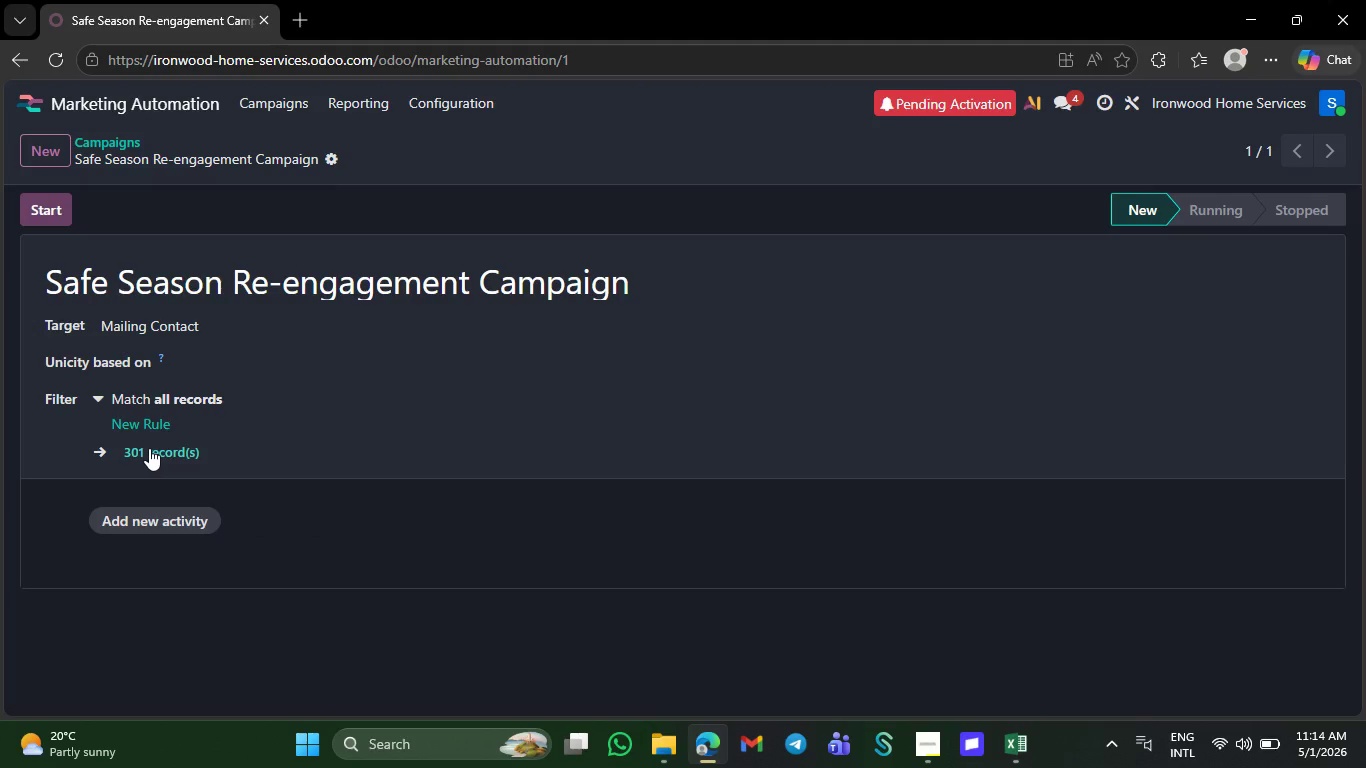 
left_click([149, 448])
 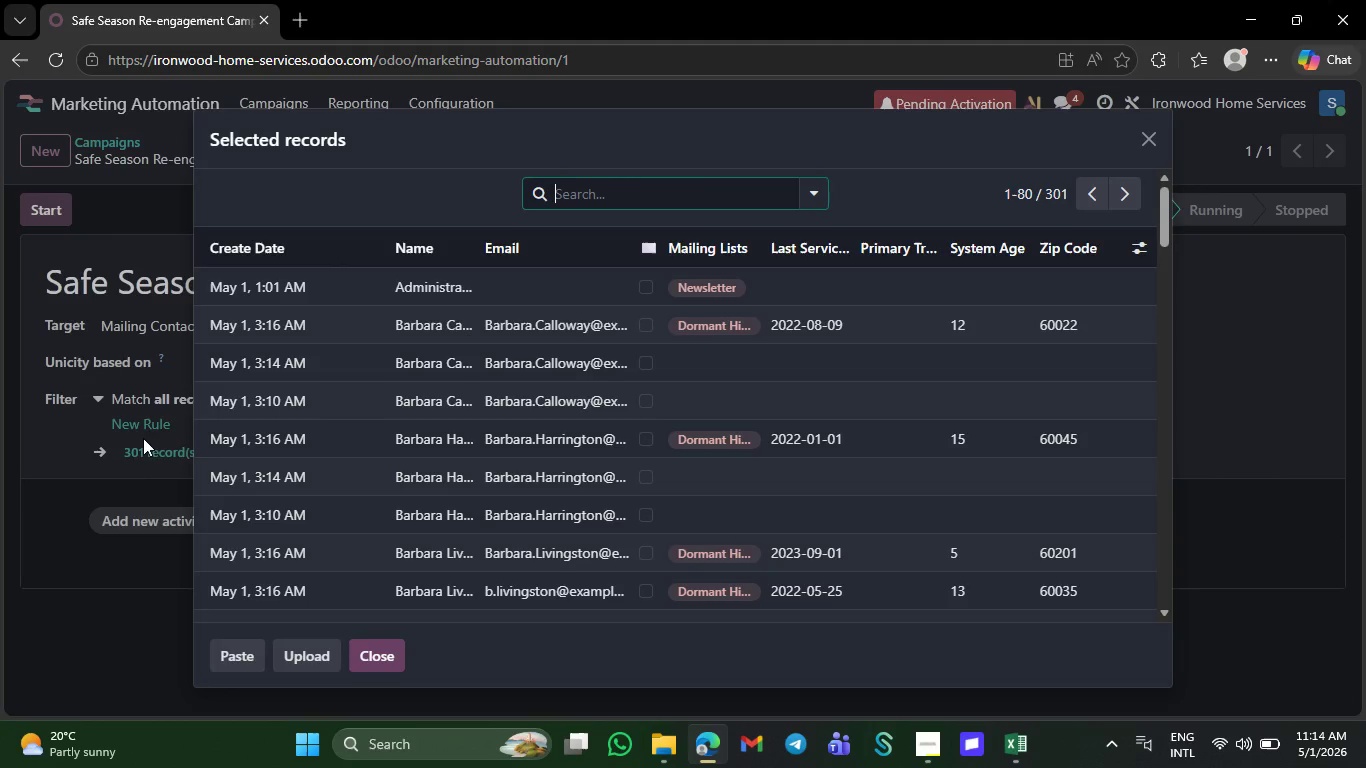 
scroll: coordinate [401, 420], scroll_direction: up, amount: 8.0
 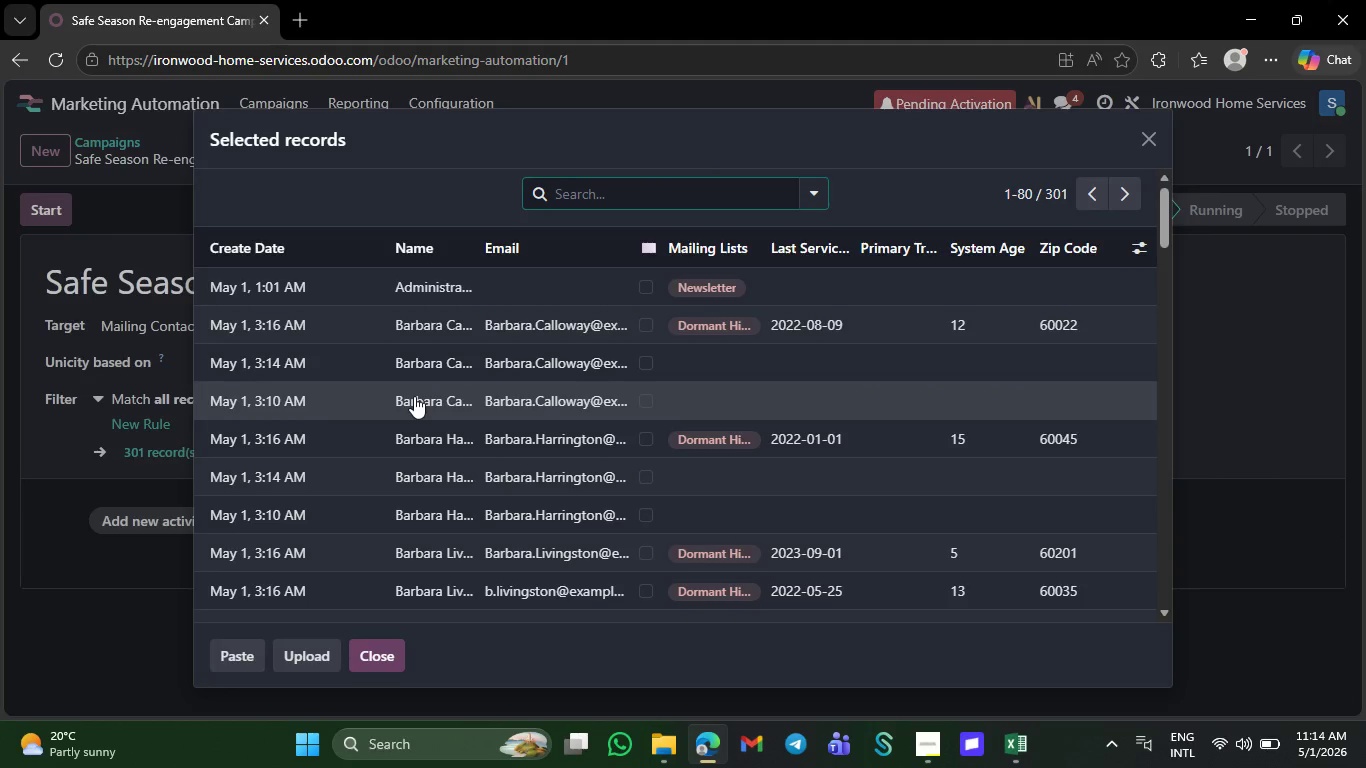 
scroll: coordinate [415, 410], scroll_direction: down, amount: 22.0
 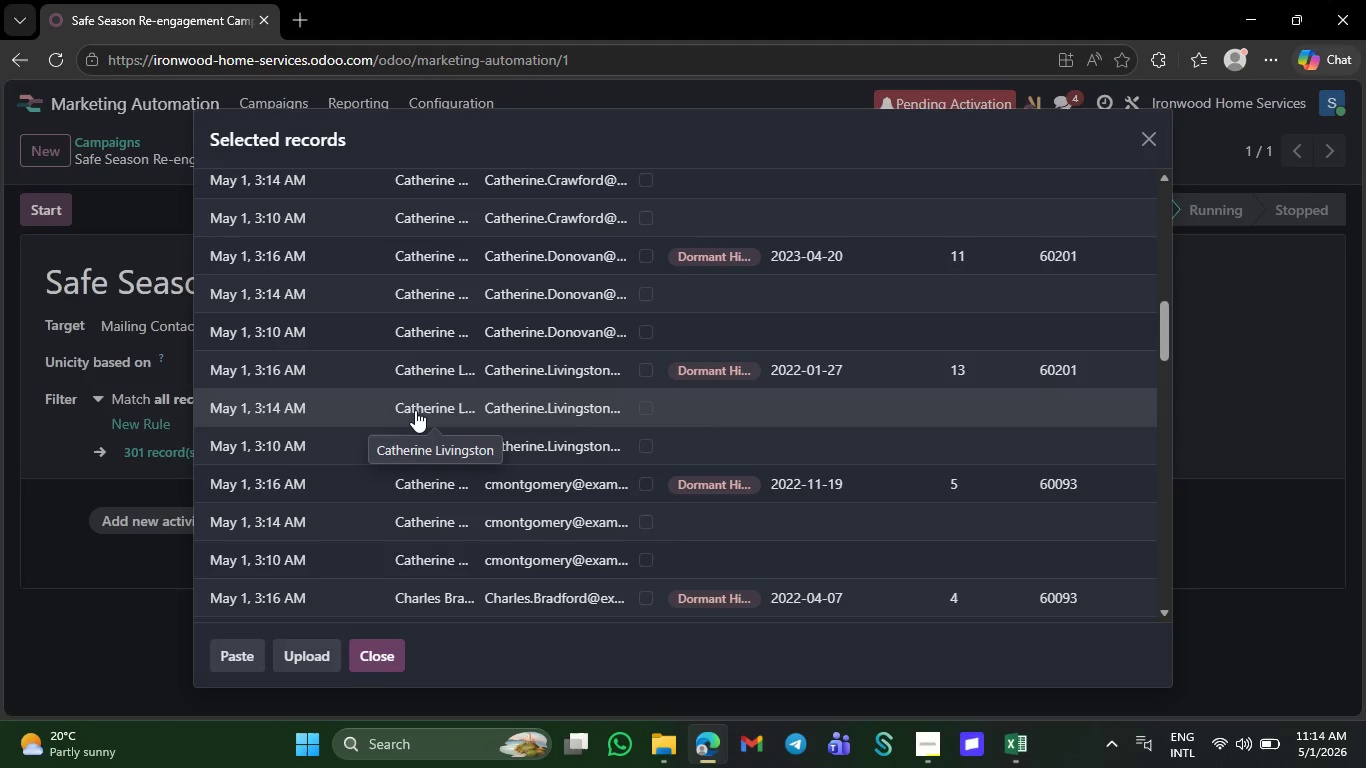 
scroll: coordinate [416, 411], scroll_direction: up, amount: 12.0
 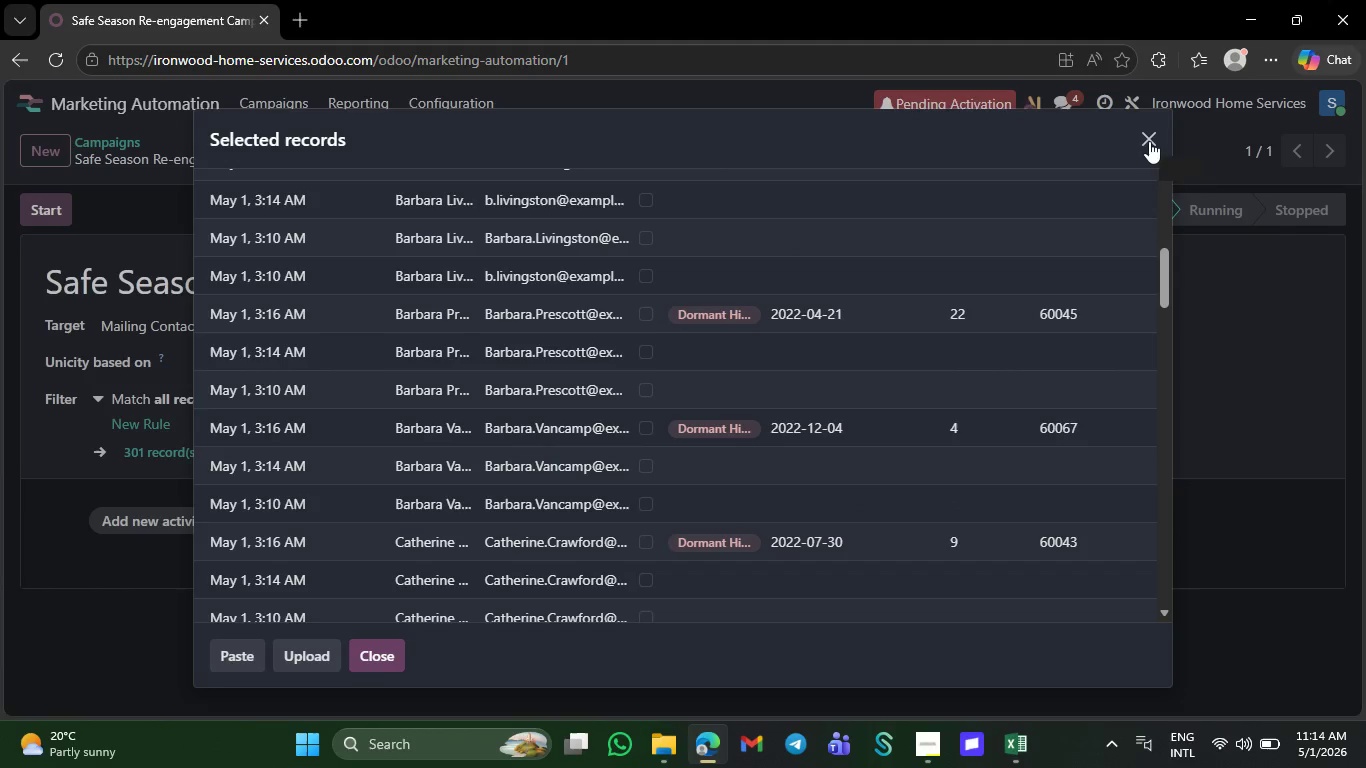 
left_click([1149, 141])
 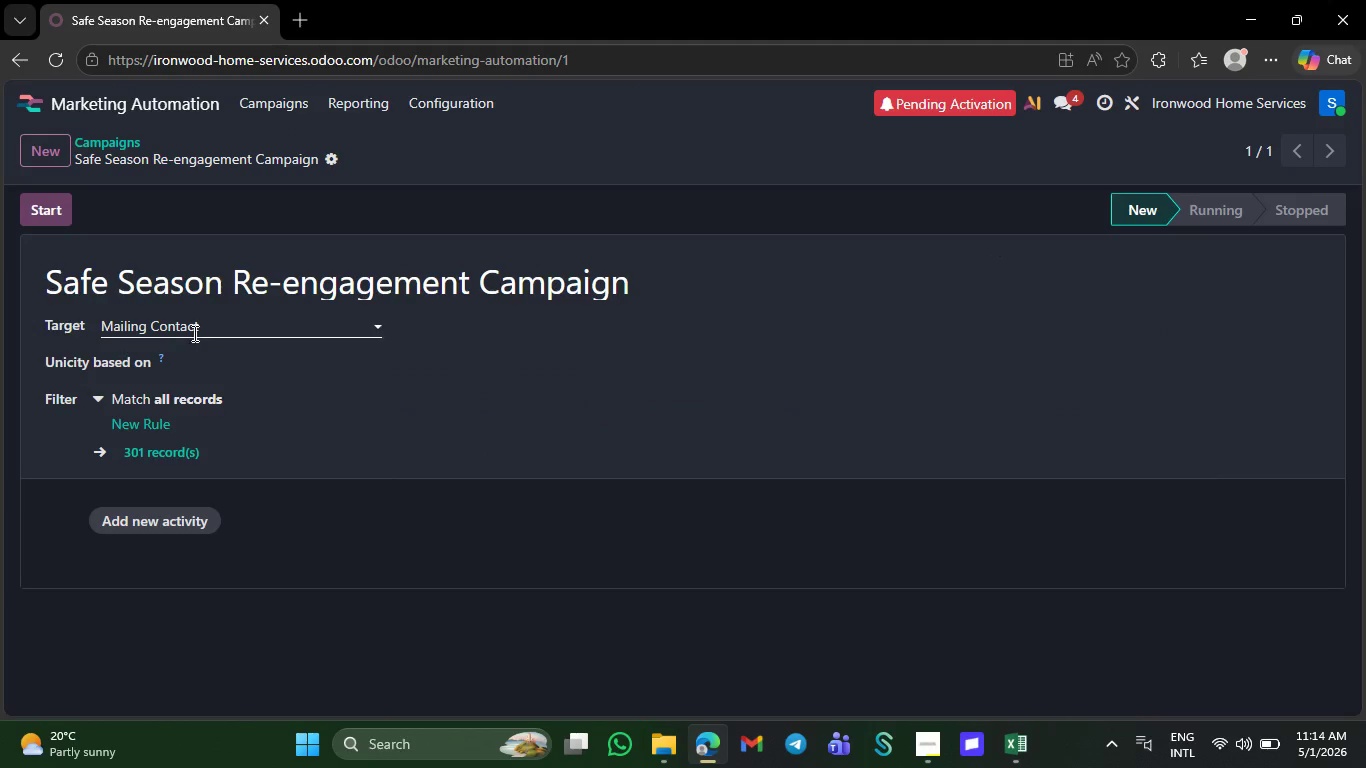 
left_click([190, 328])
 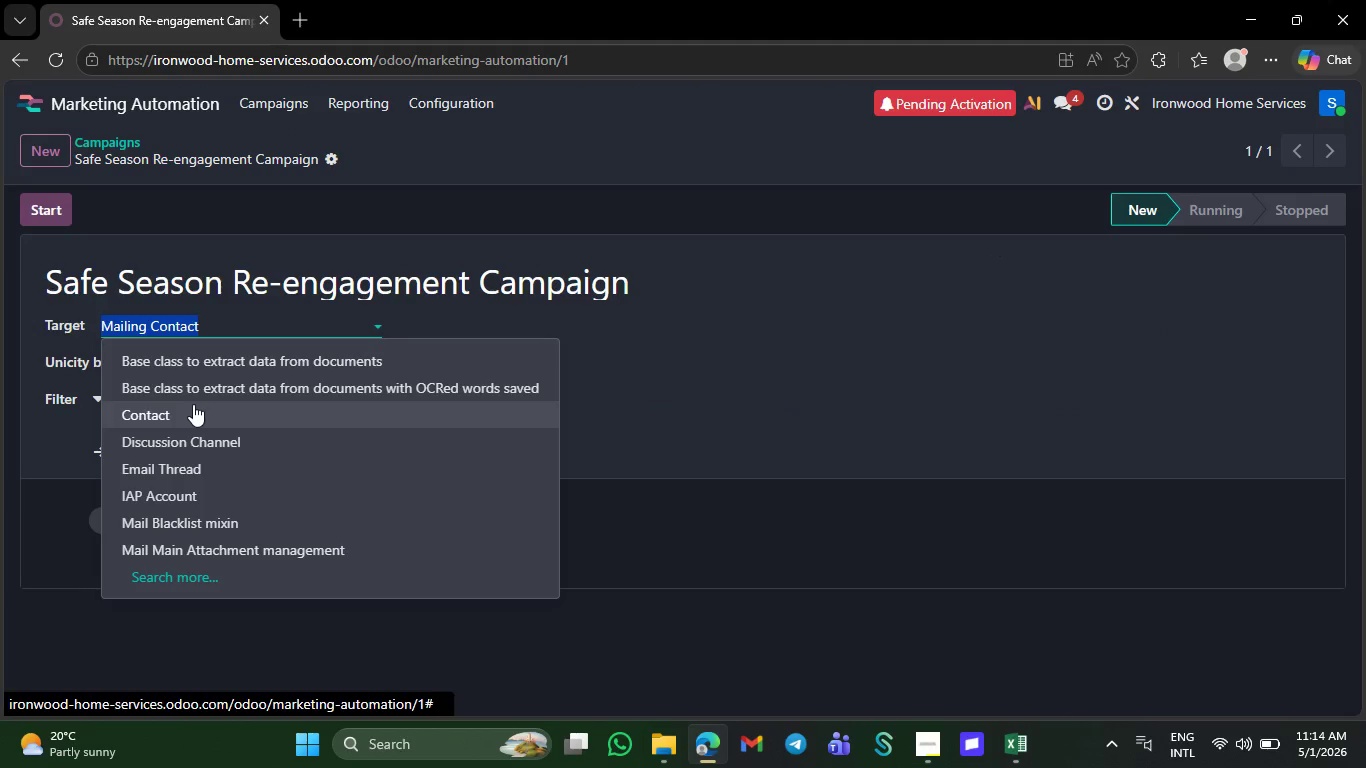 
left_click([193, 404])
 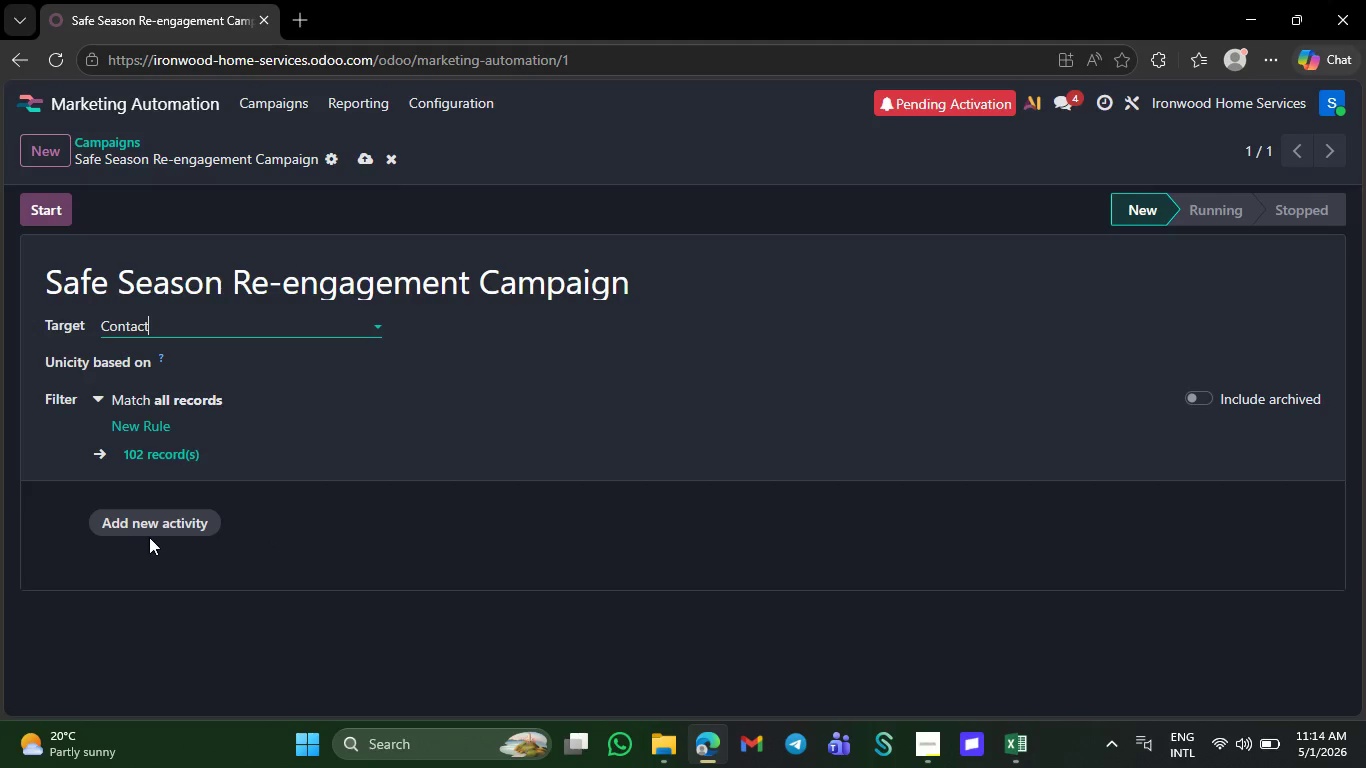 
left_click([149, 524])
 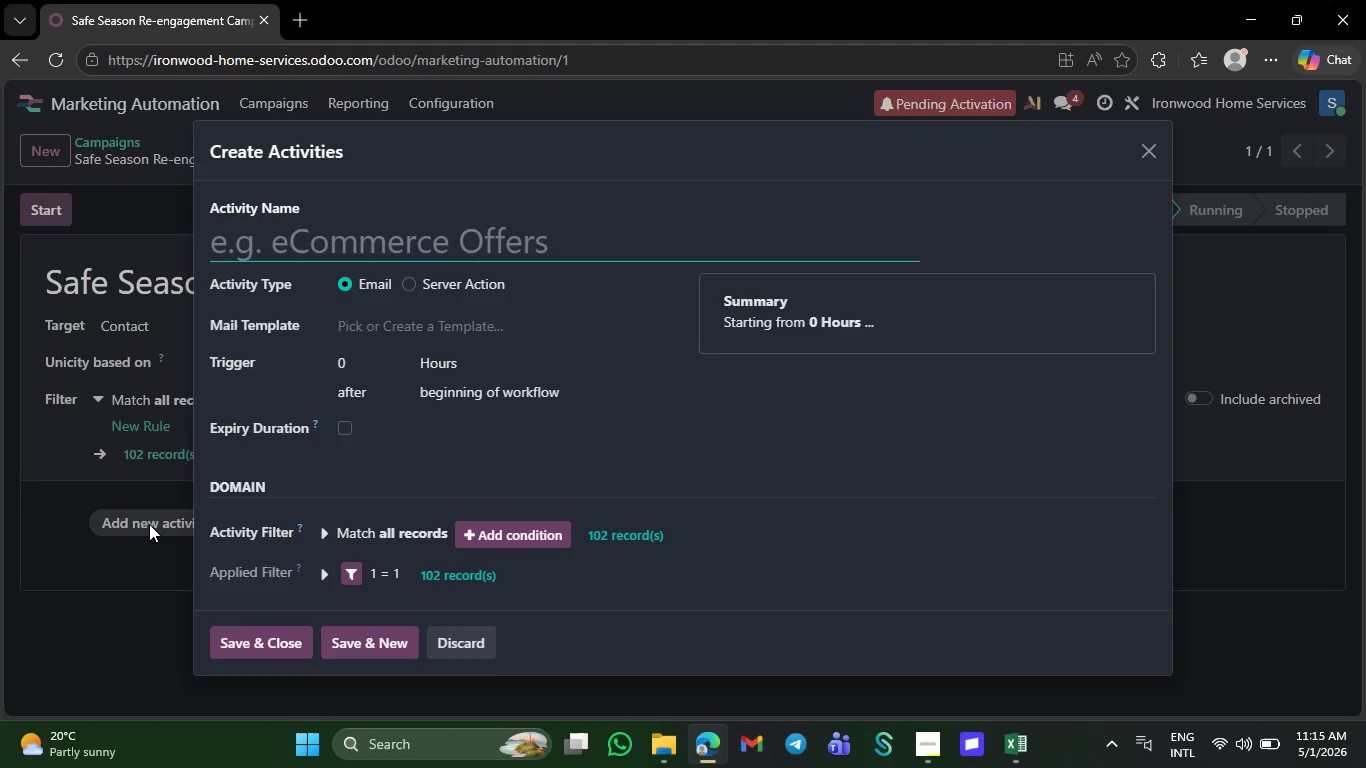 
left_click([157, 555])
 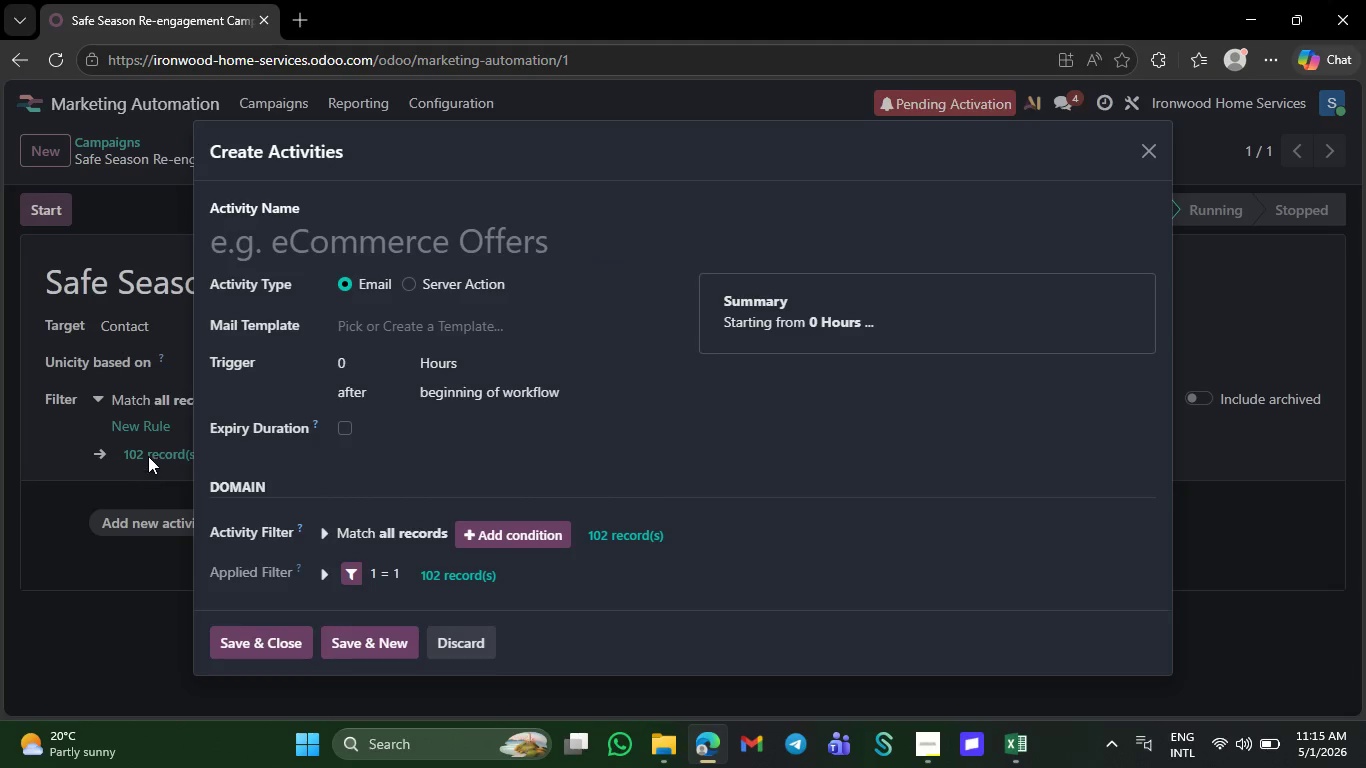 
left_click([150, 447])
 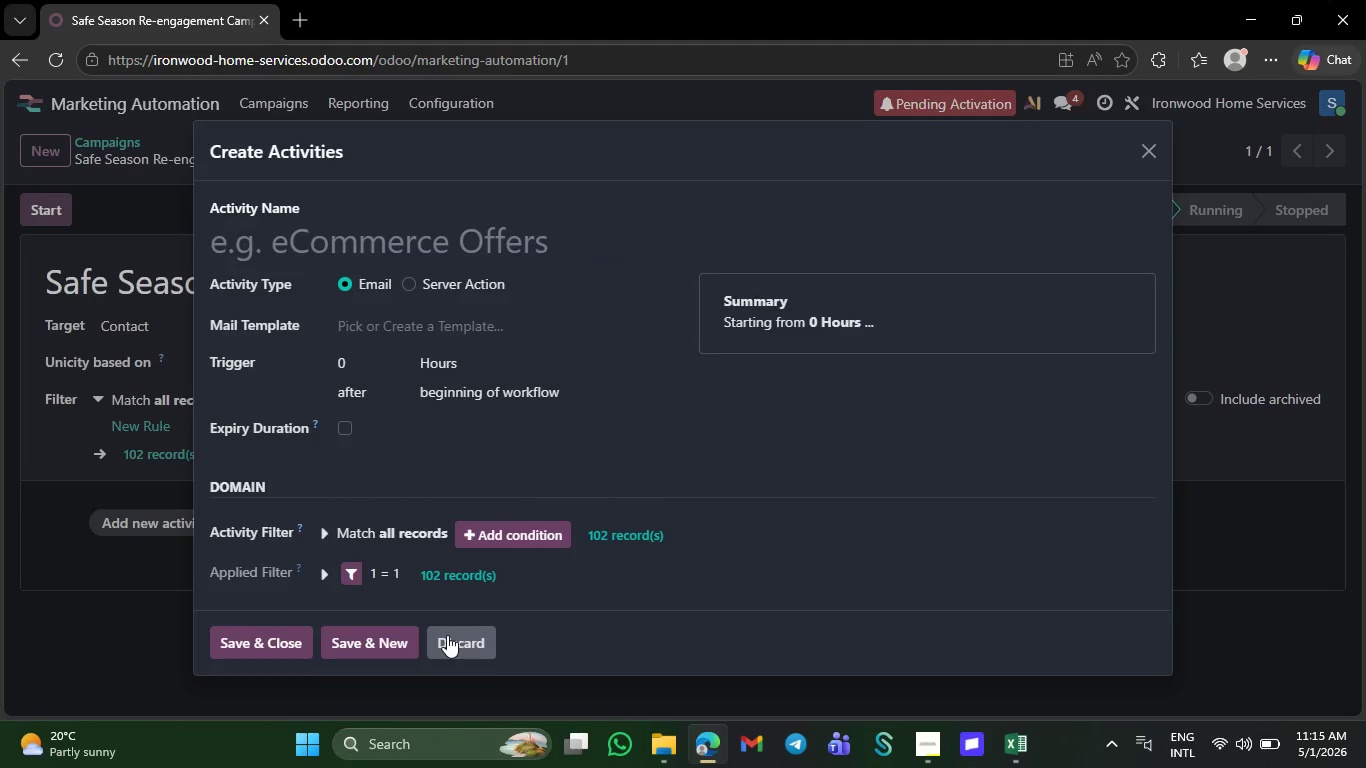 
left_click([450, 635])
 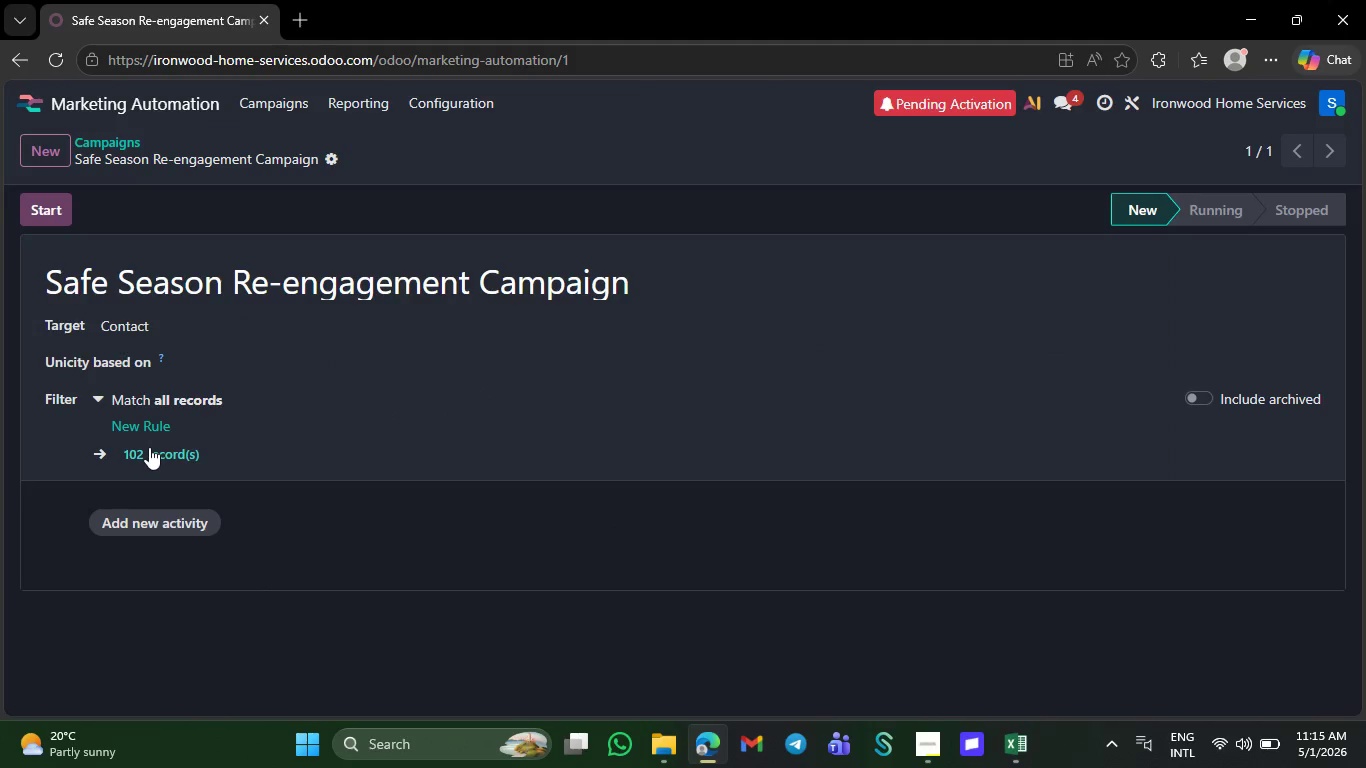 
left_click([149, 447])
 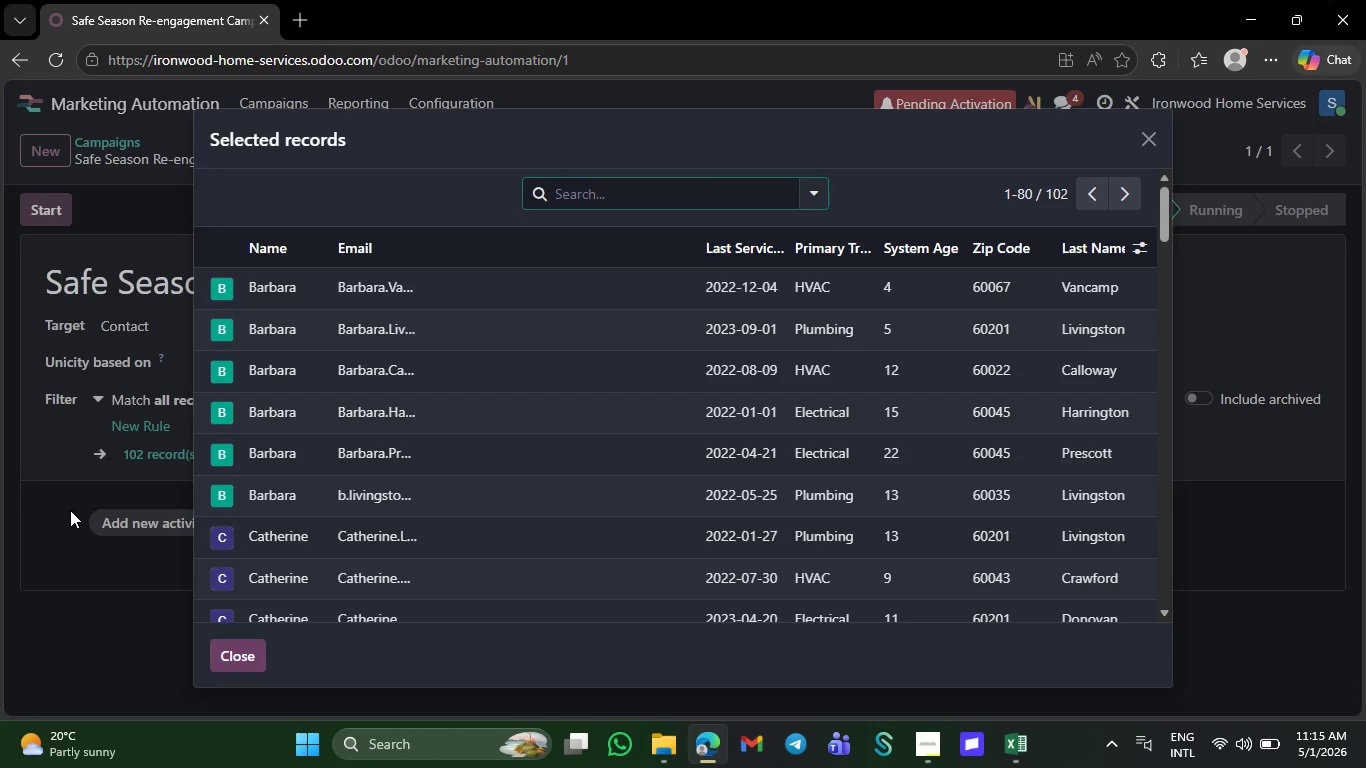 
wait(5.94)
 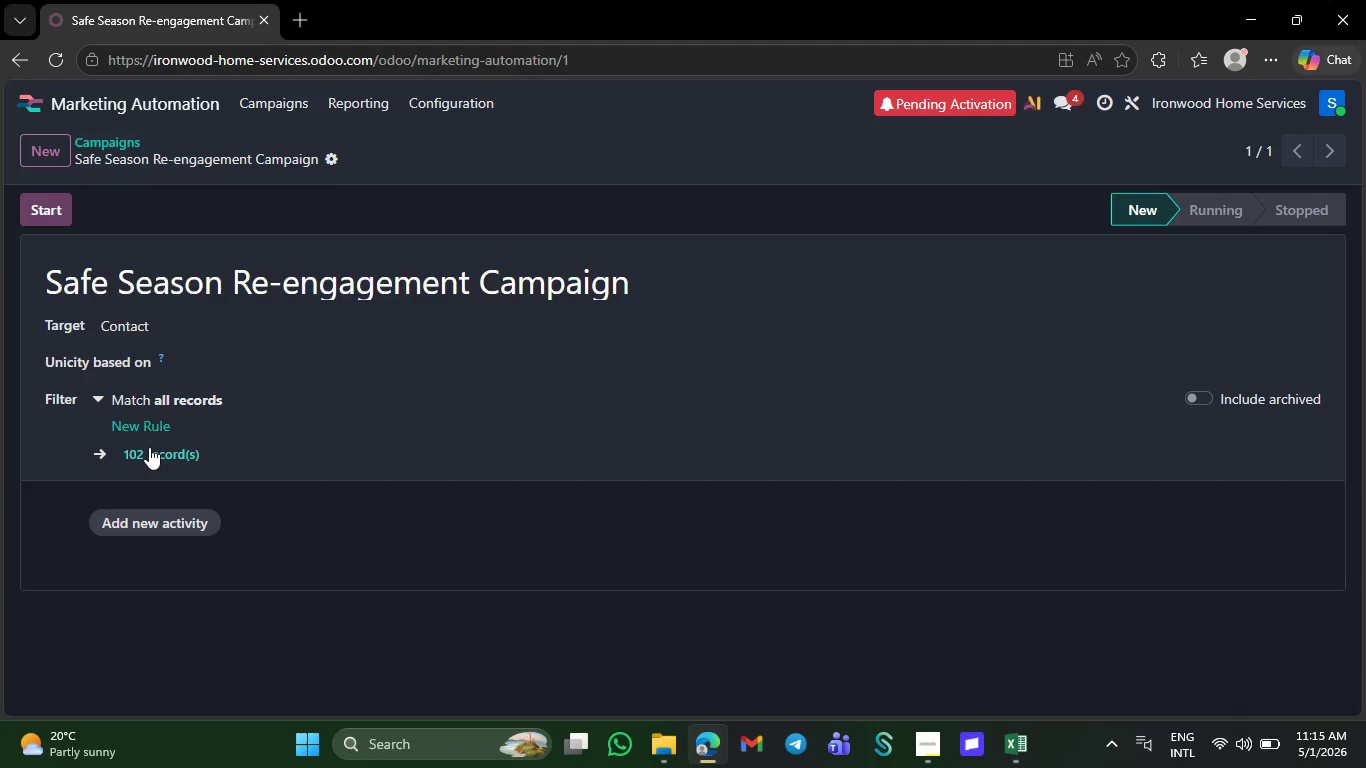 
left_click([1139, 140])
 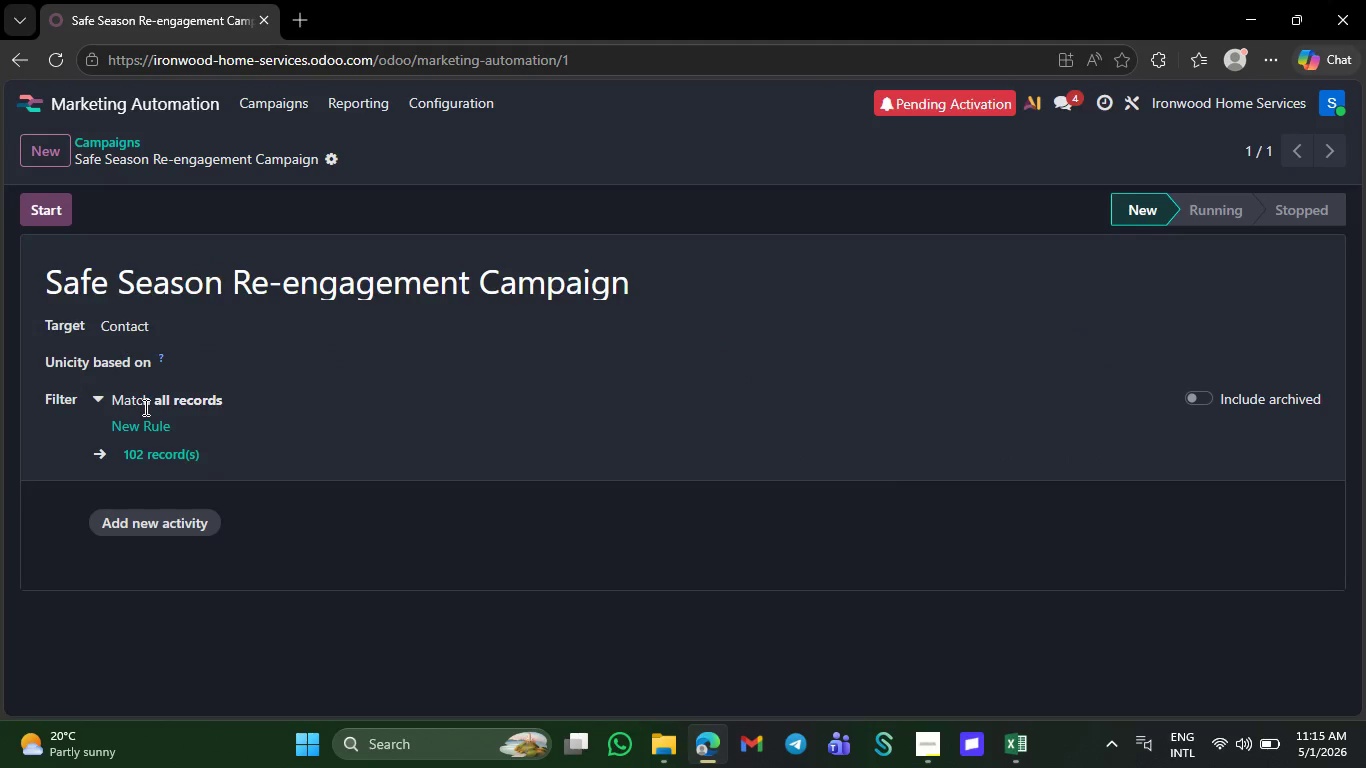 
wait(5.25)
 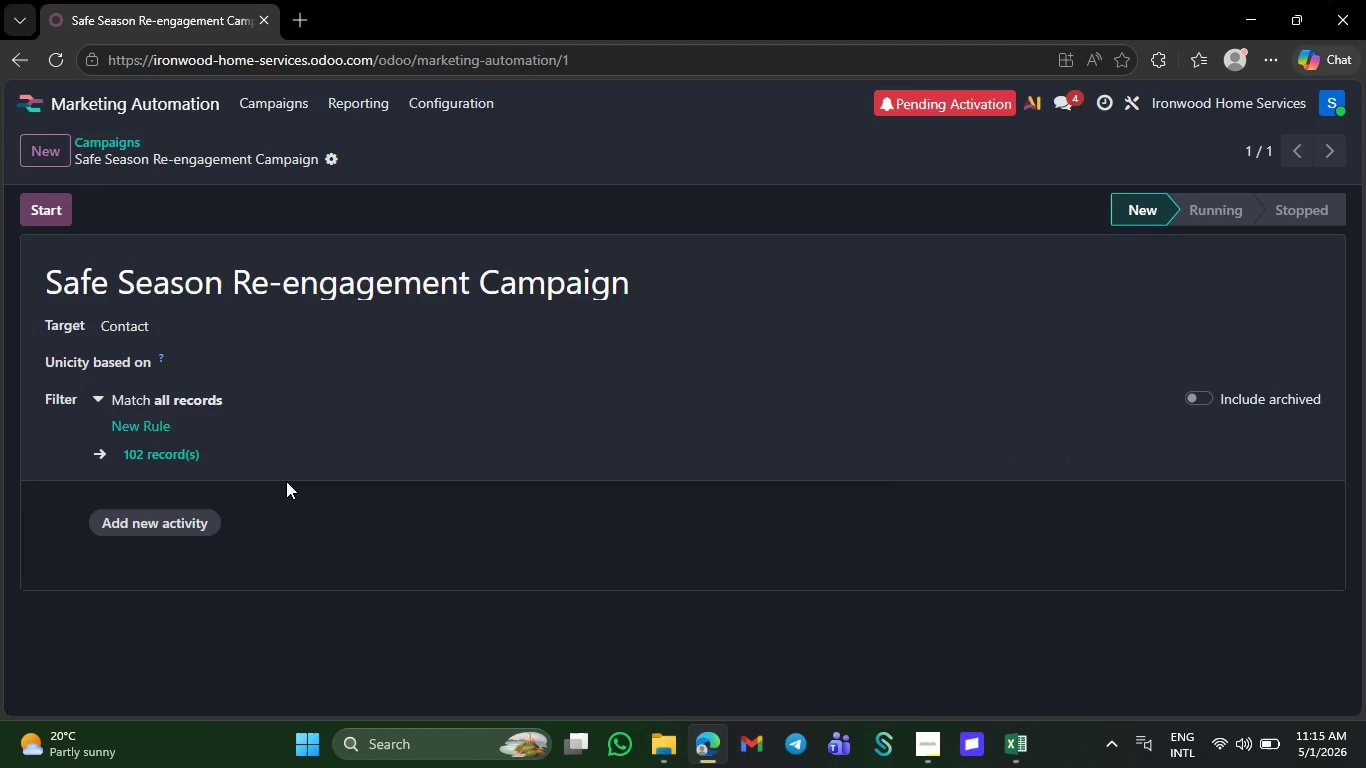 
left_click([99, 393])
 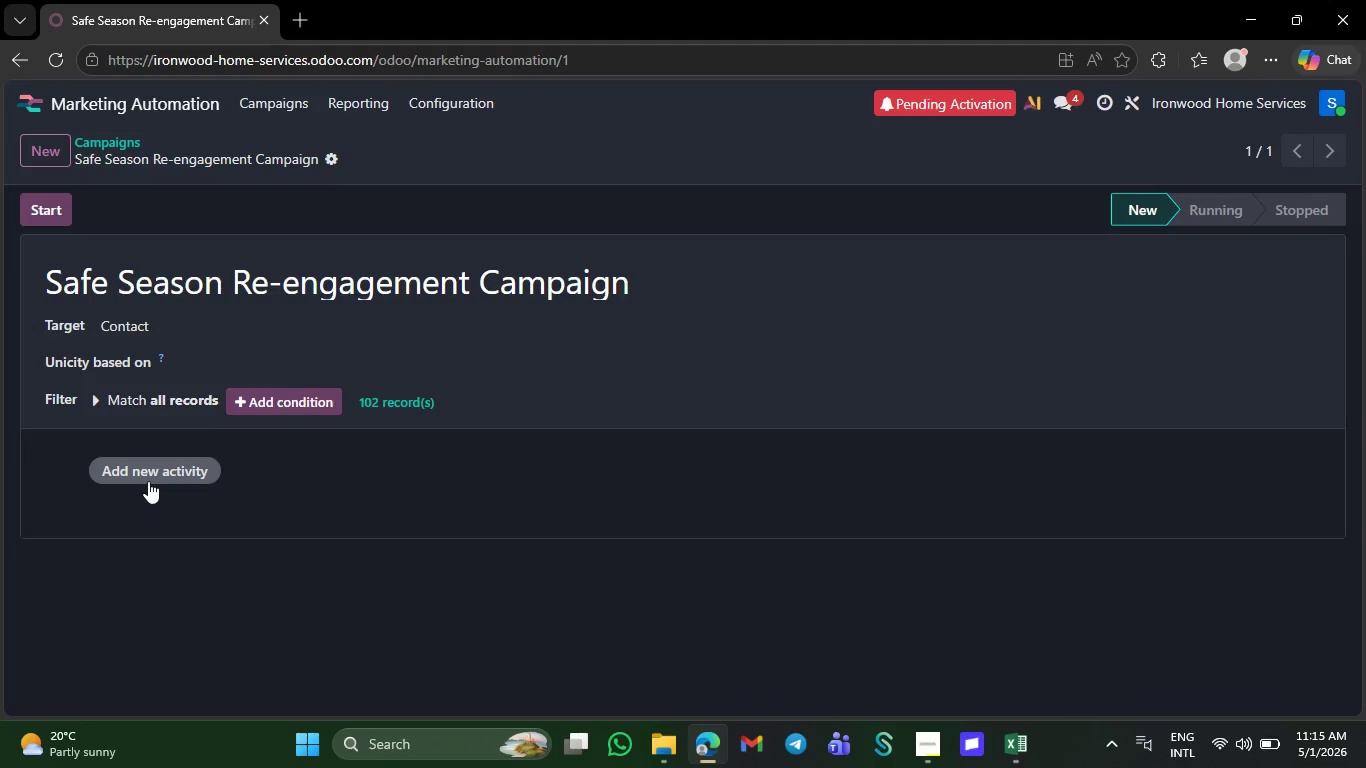 
left_click([148, 472])
 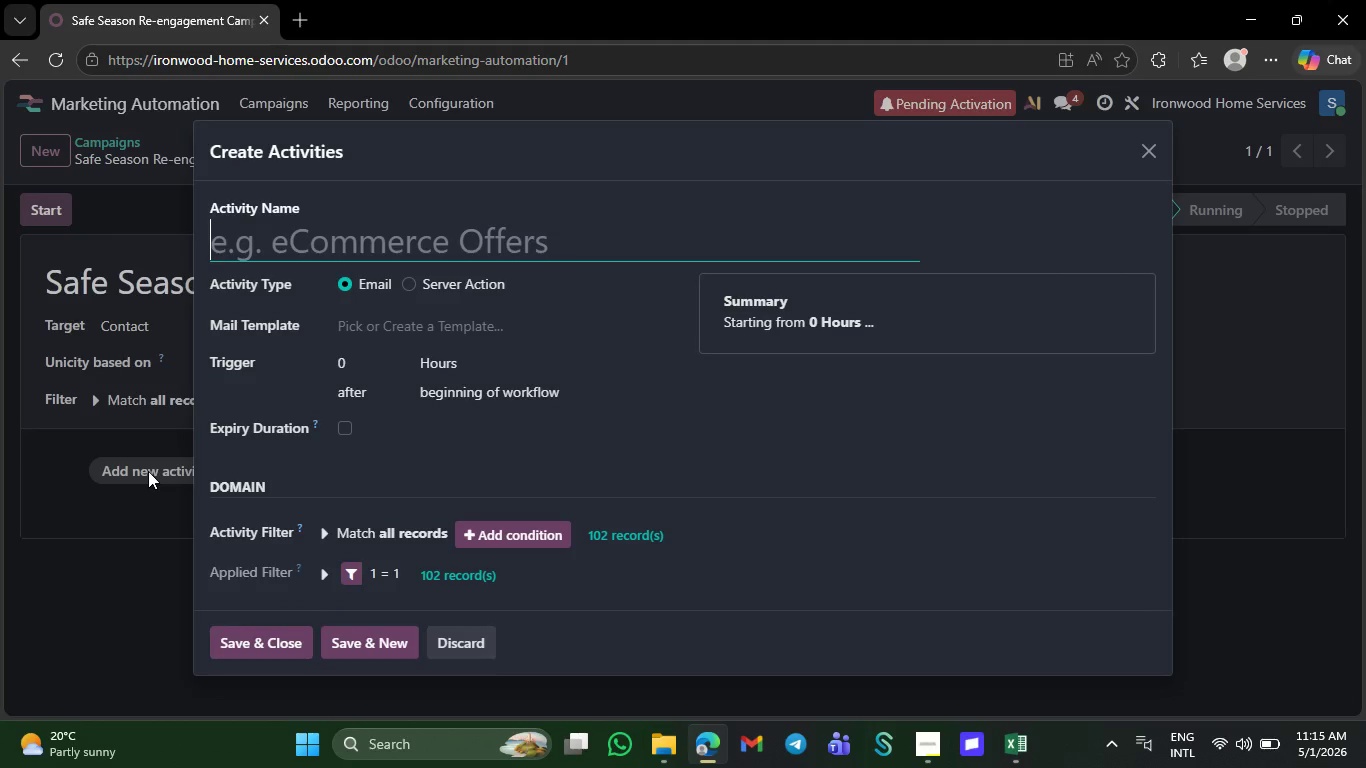 
type(Email 1)
 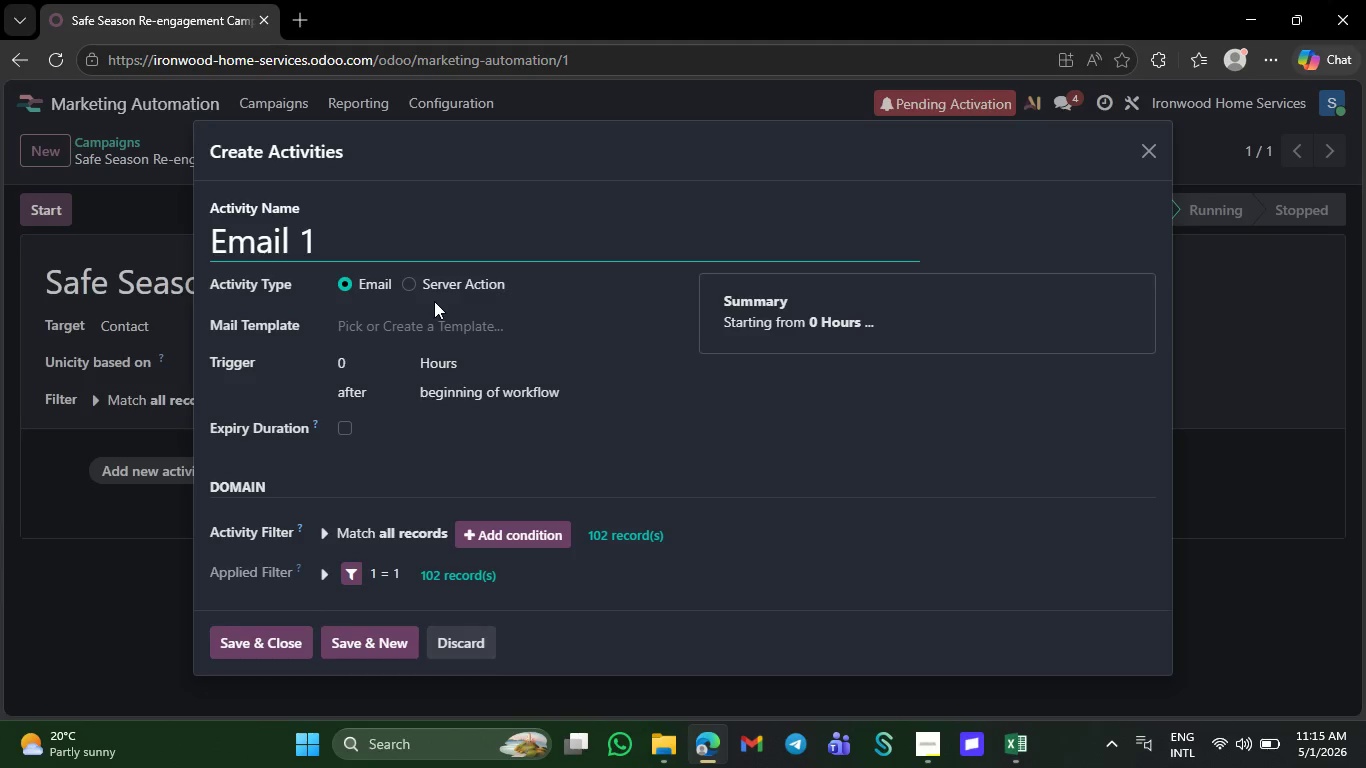 
left_click([413, 283])
 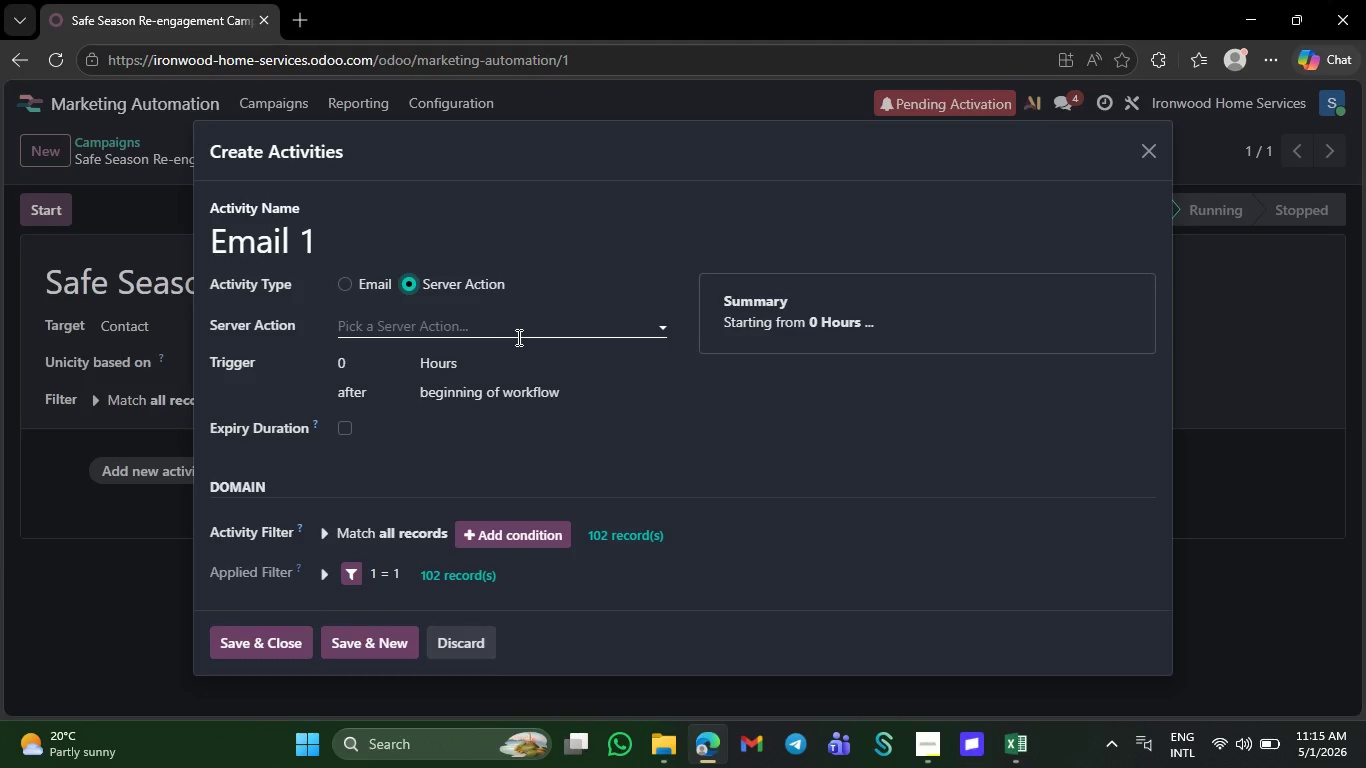 
left_click([519, 333])
 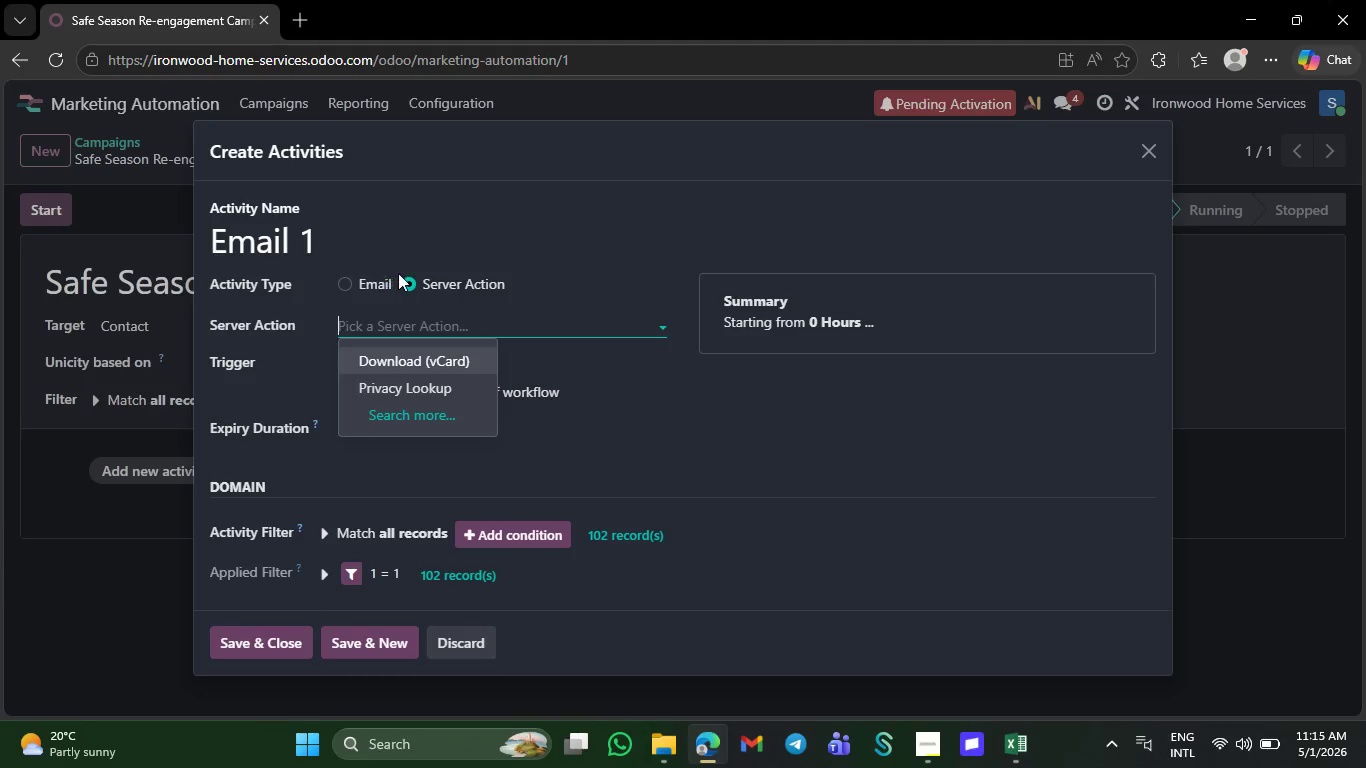 
left_click([351, 281])
 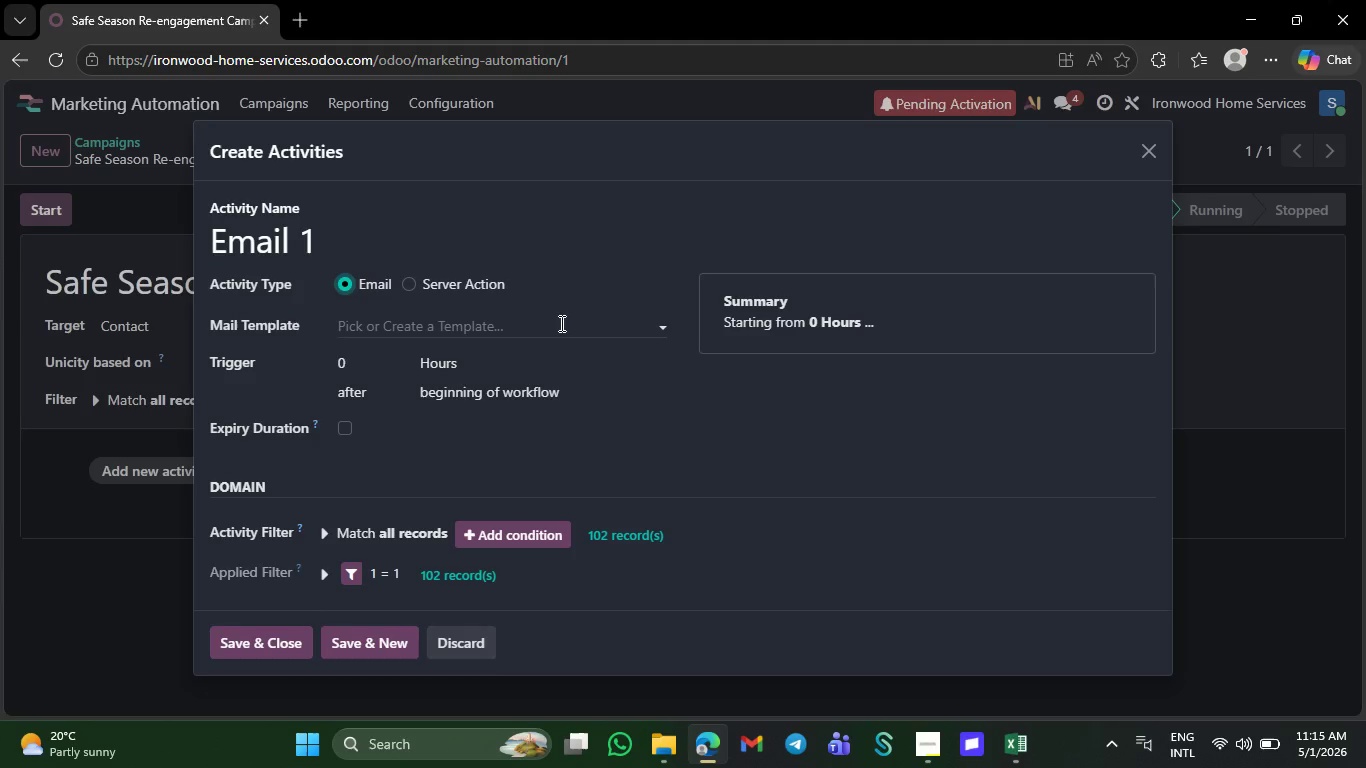 
wait(14.12)
 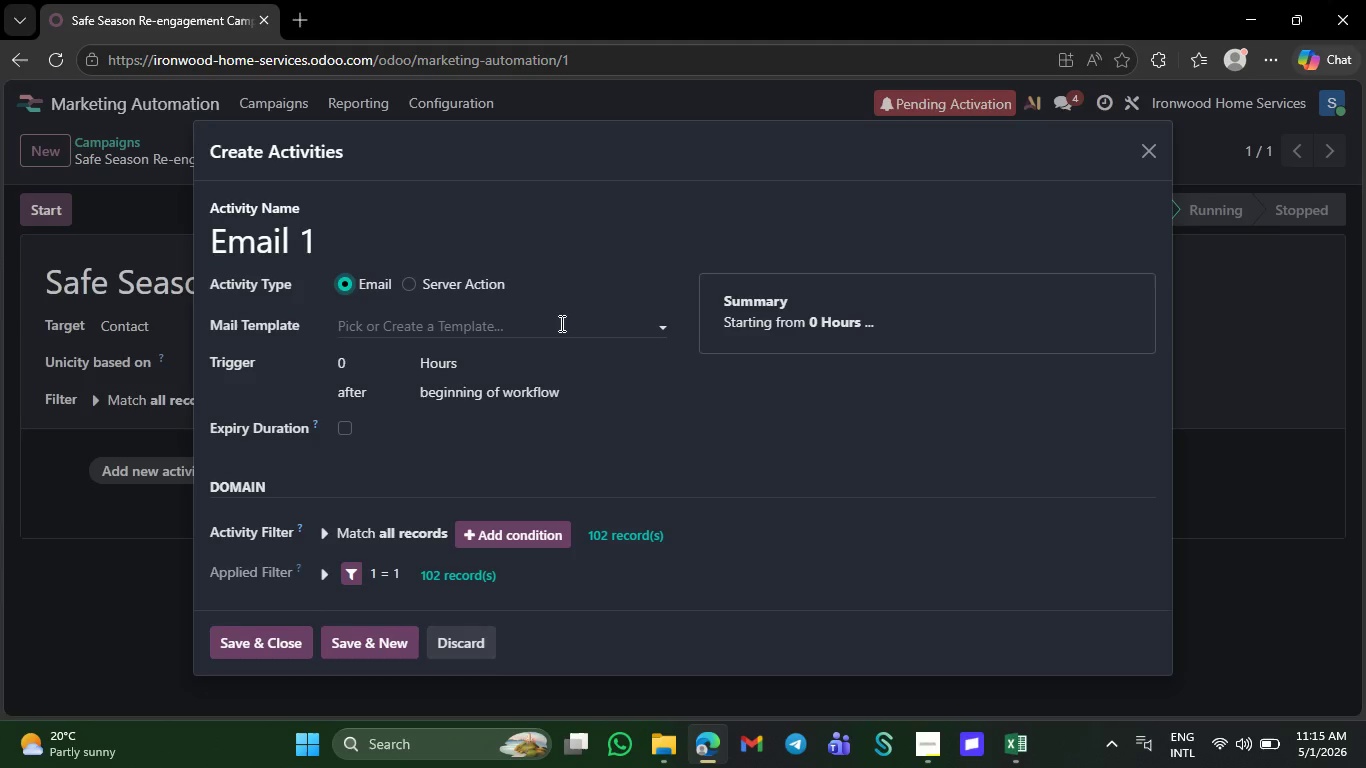 
left_click([480, 366])
 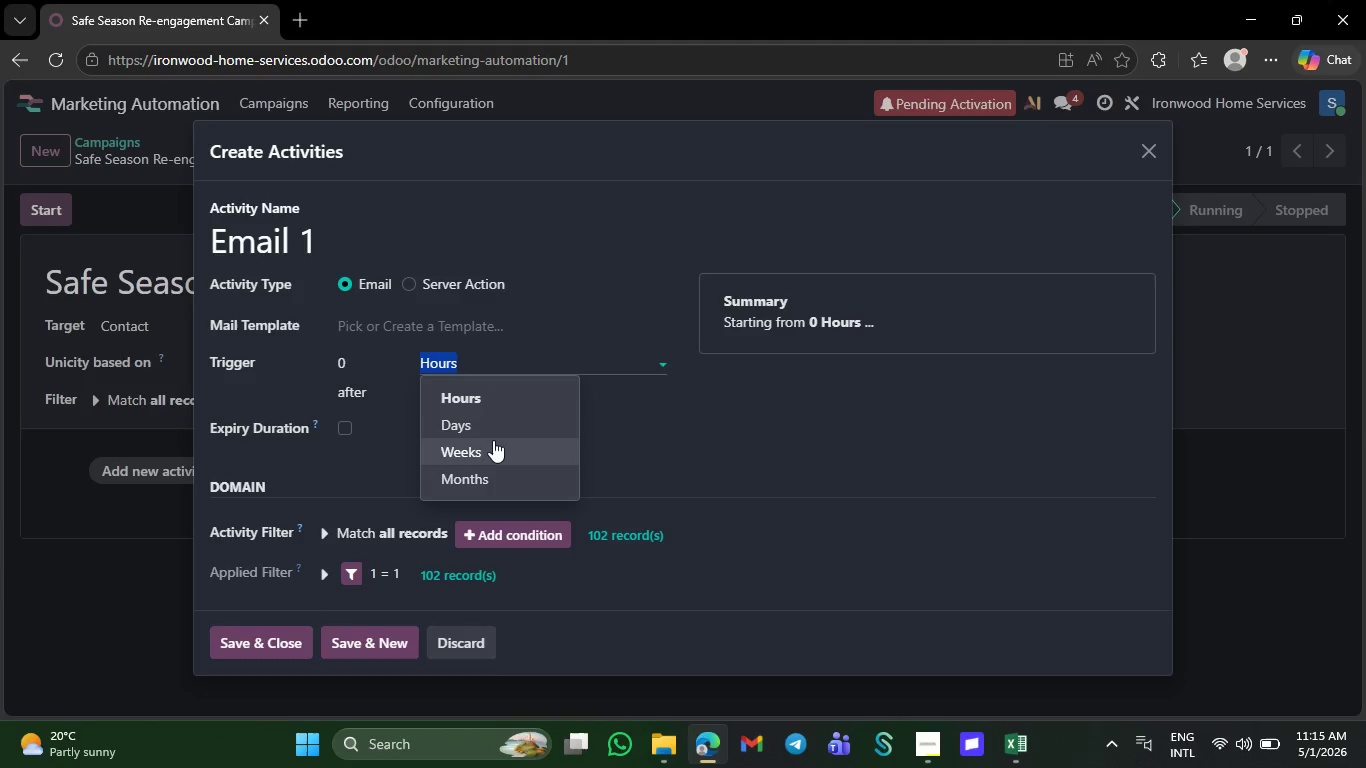 
scroll: coordinate [490, 493], scroll_direction: up, amount: 2.0
 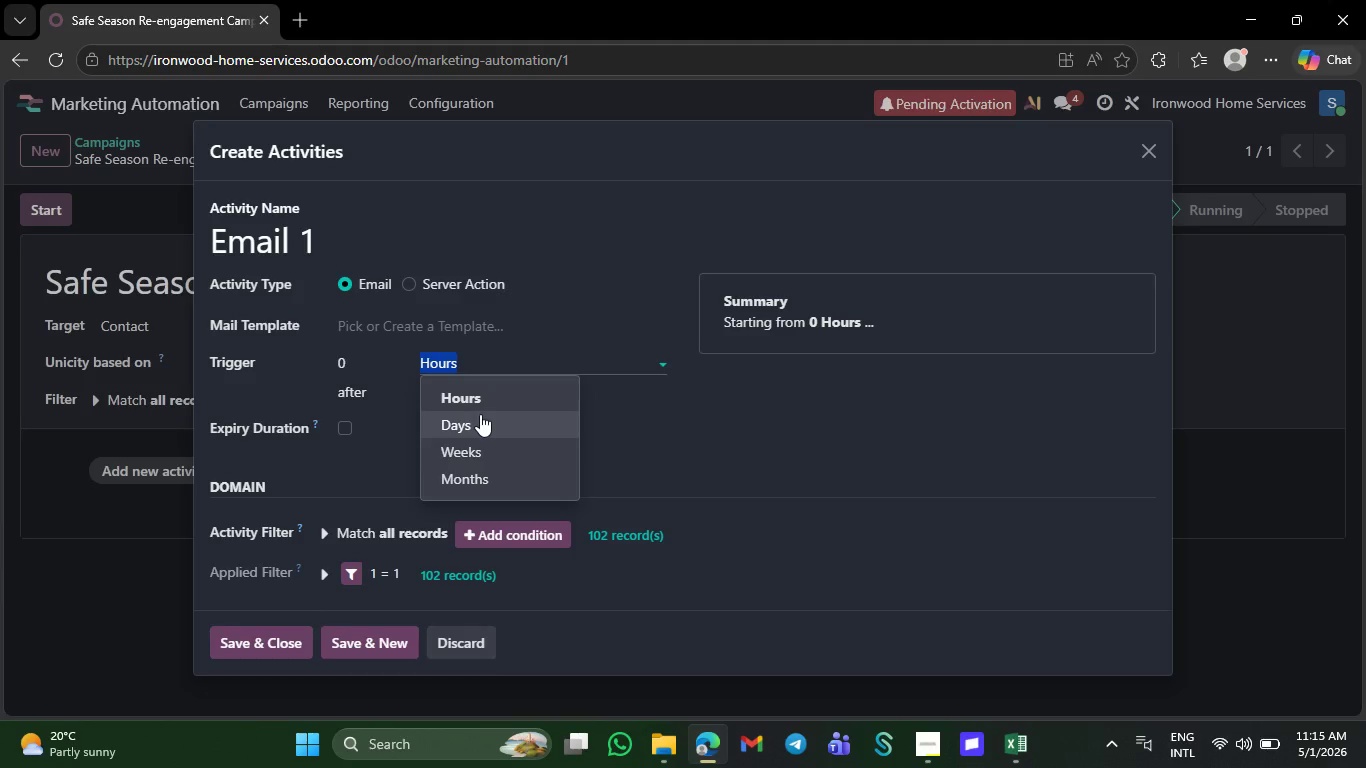 
left_click([479, 390])
 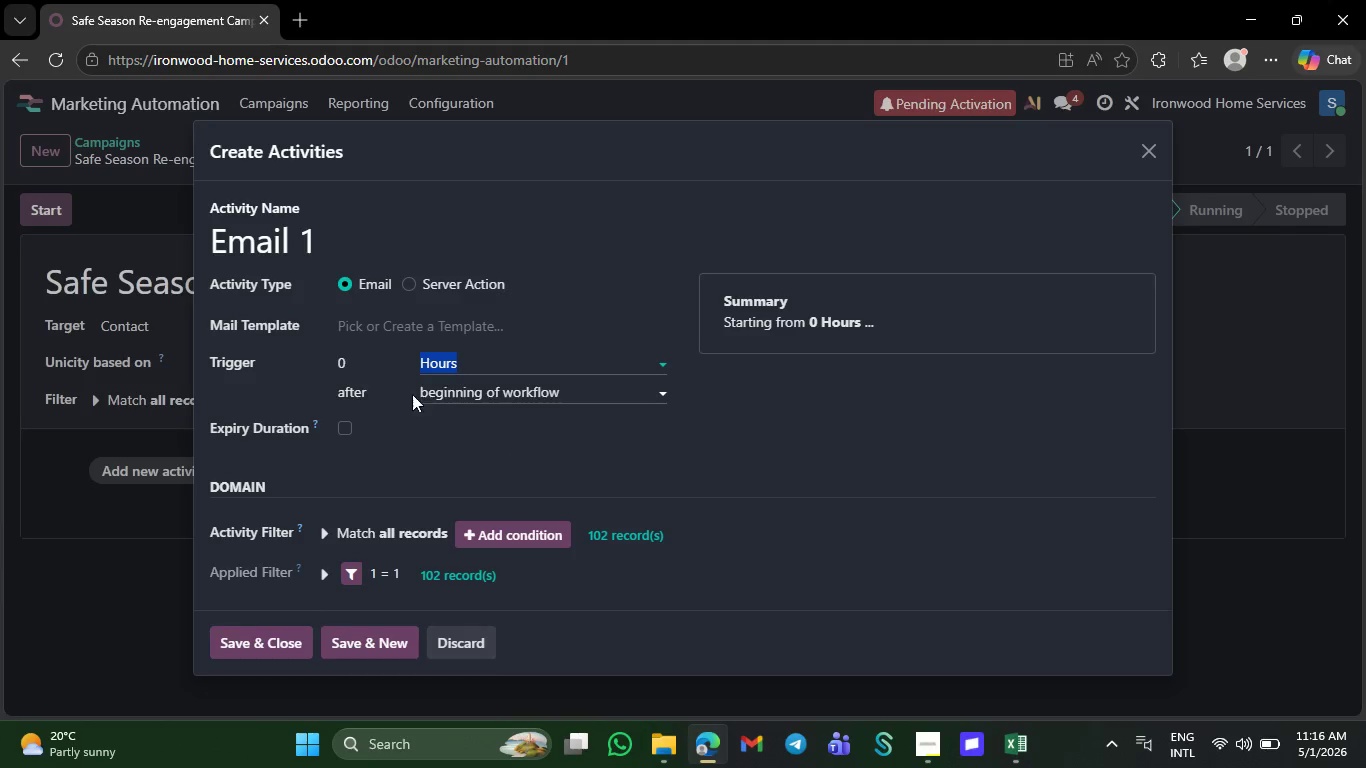 
scroll: coordinate [480, 414], scroll_direction: up, amount: 1.0
 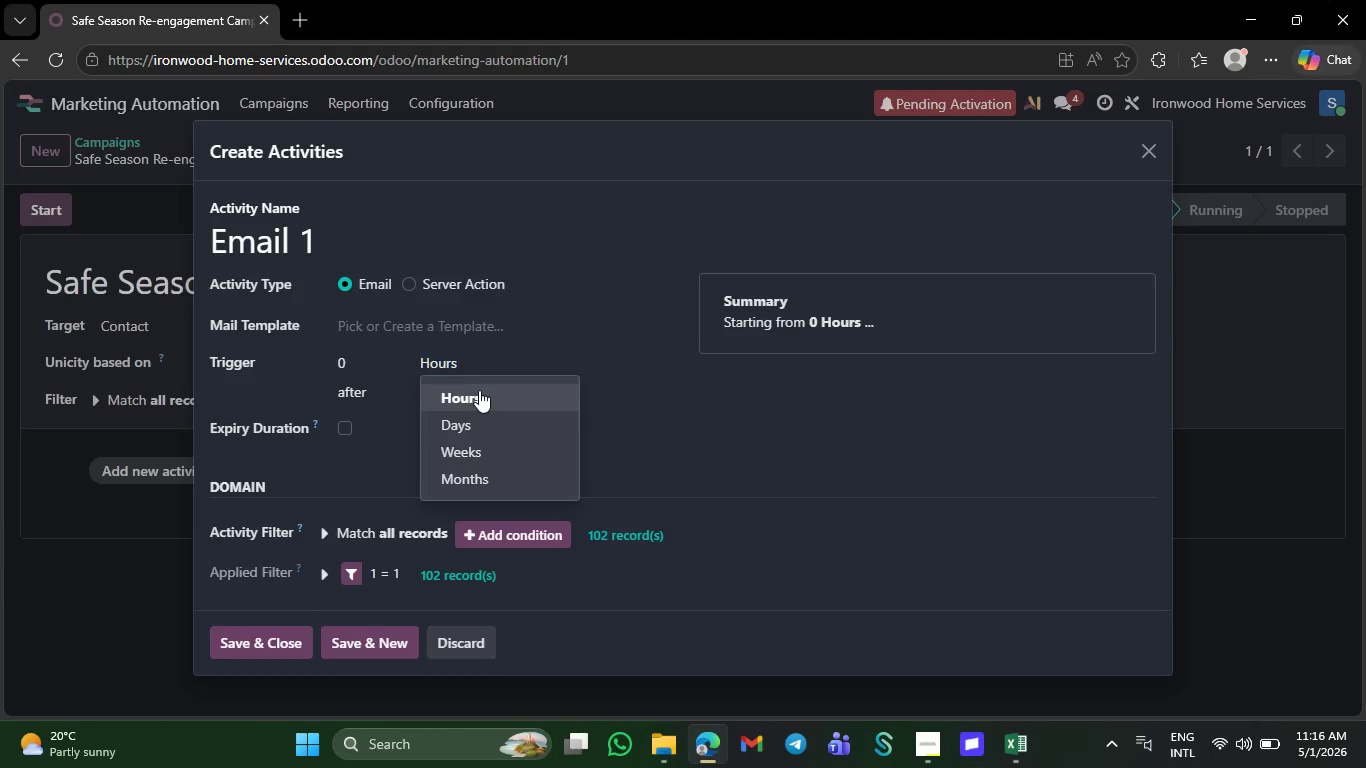 
left_click([361, 388])
 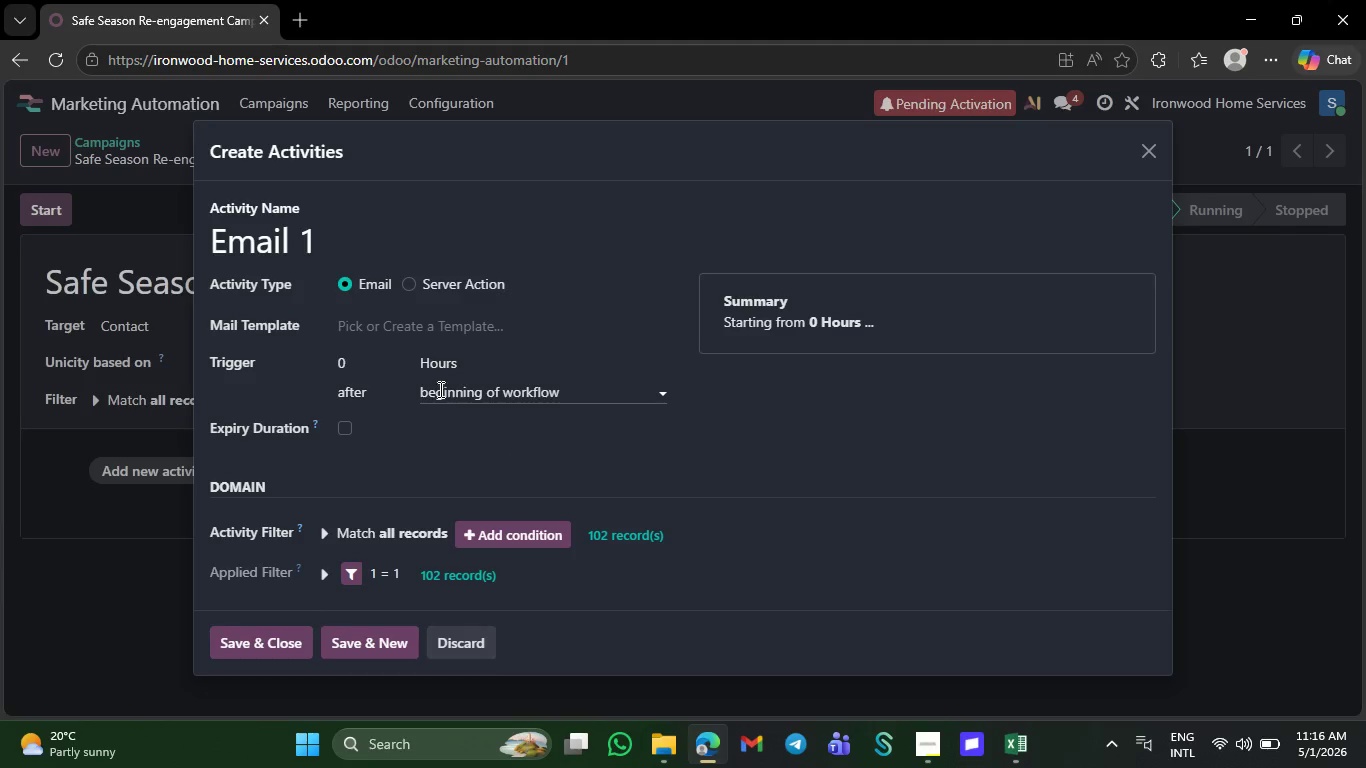 
left_click([439, 389])
 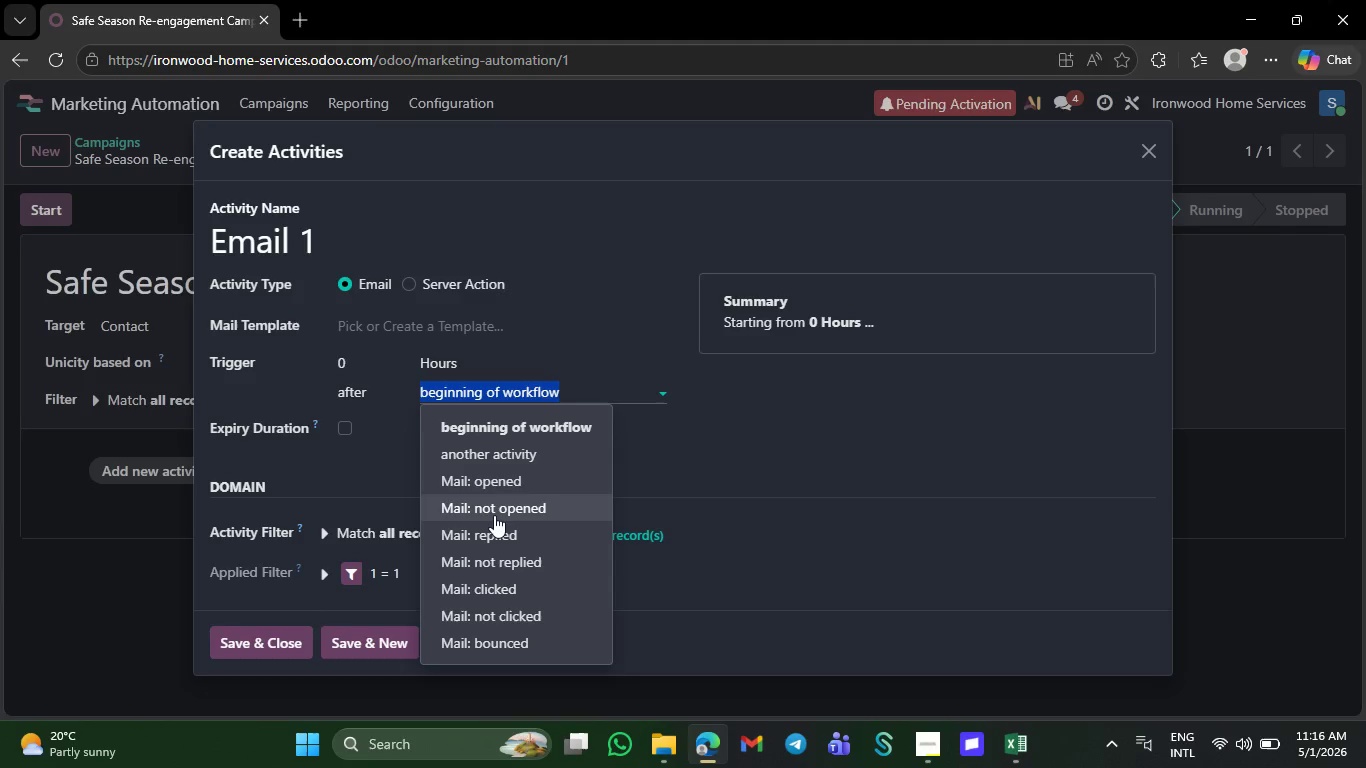 
scroll: coordinate [522, 560], scroll_direction: up, amount: 6.0
 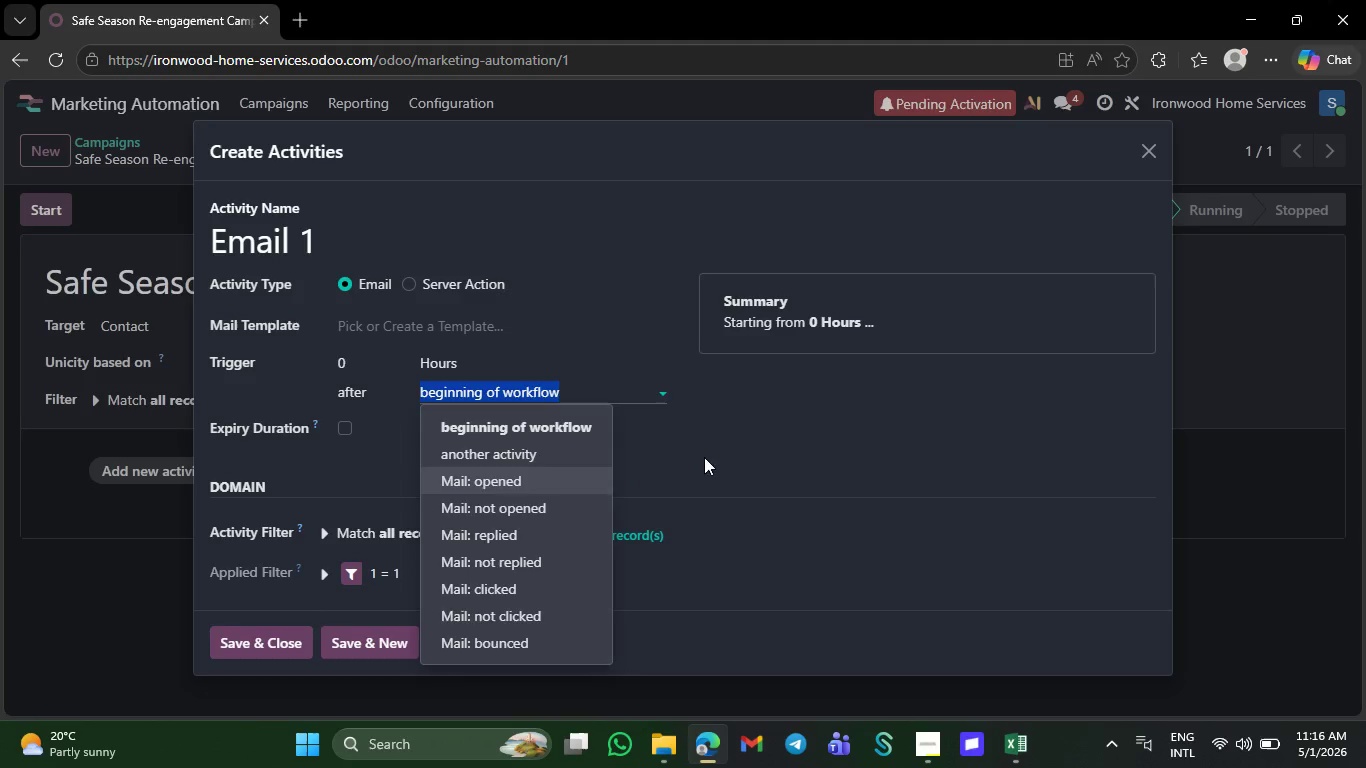 
left_click([741, 437])
 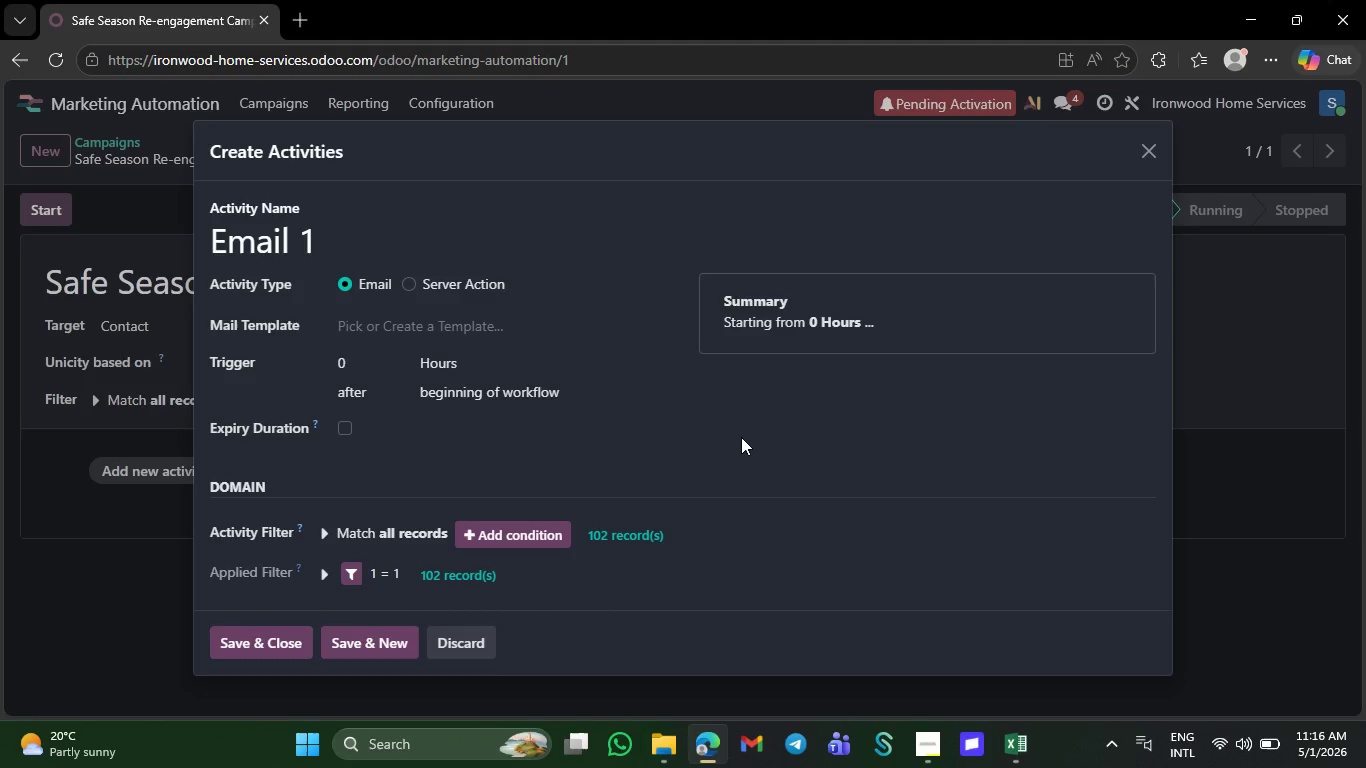 
wait(5.92)
 